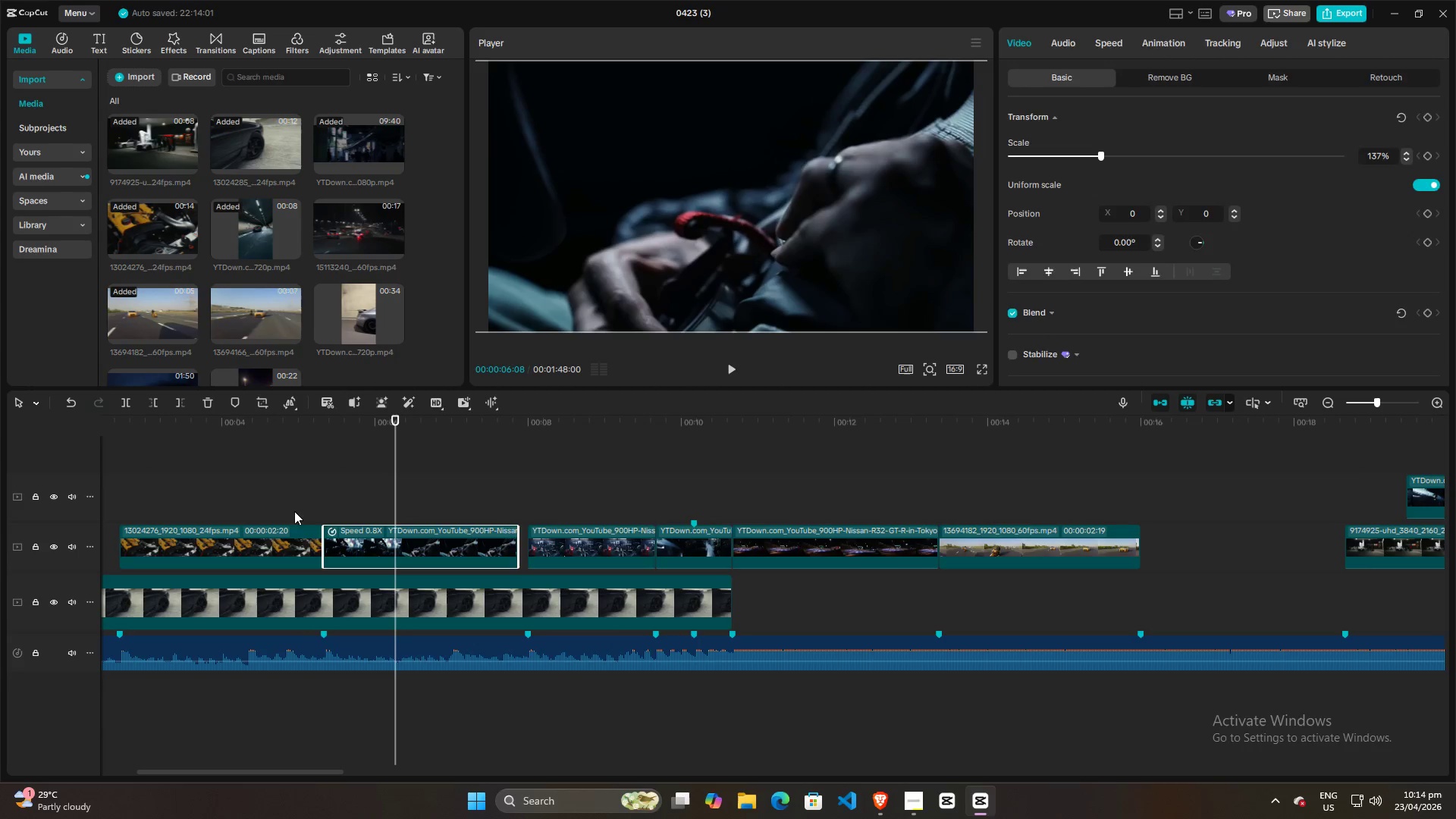 
left_click([293, 511])
 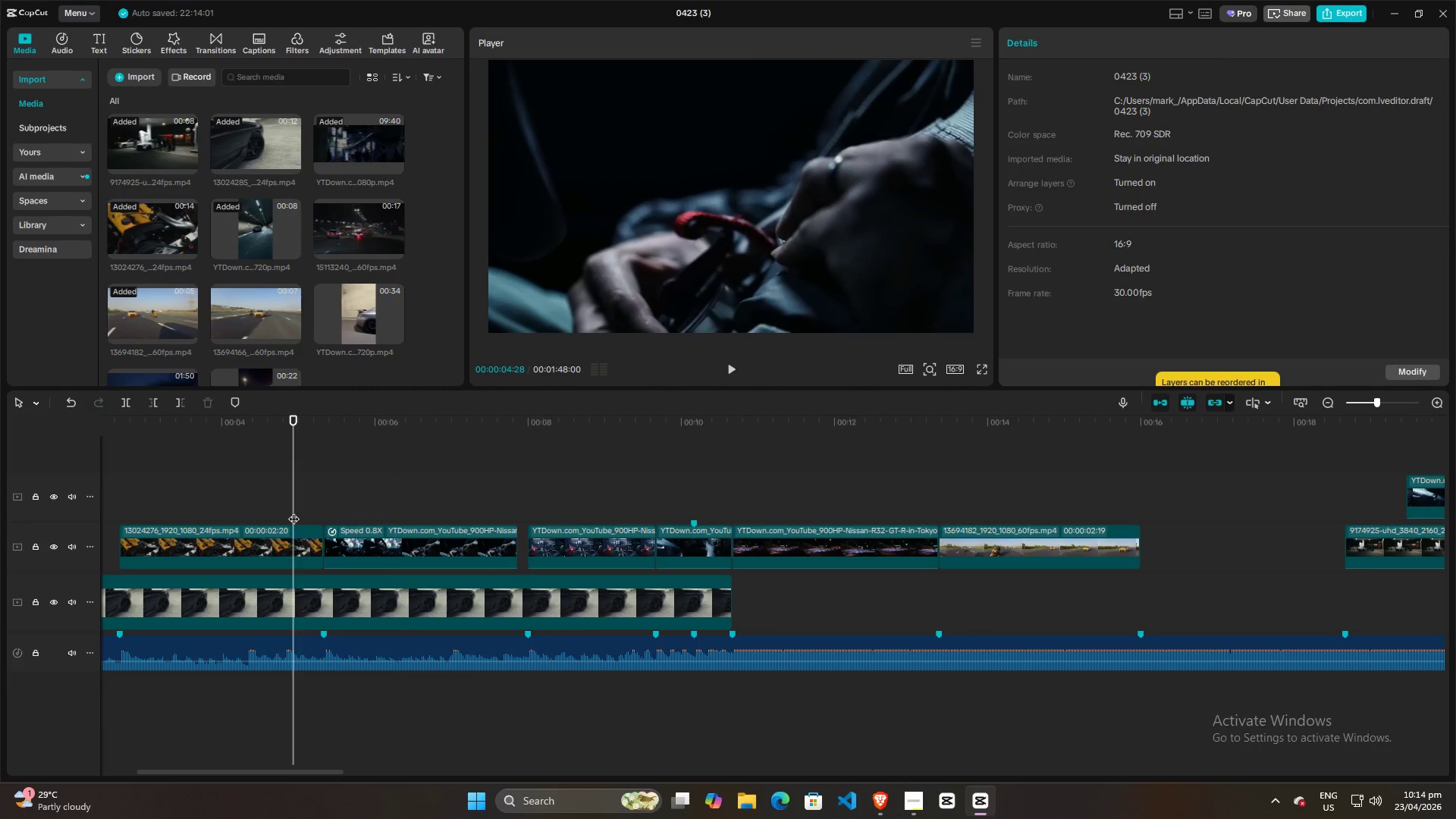 
key(Space)
 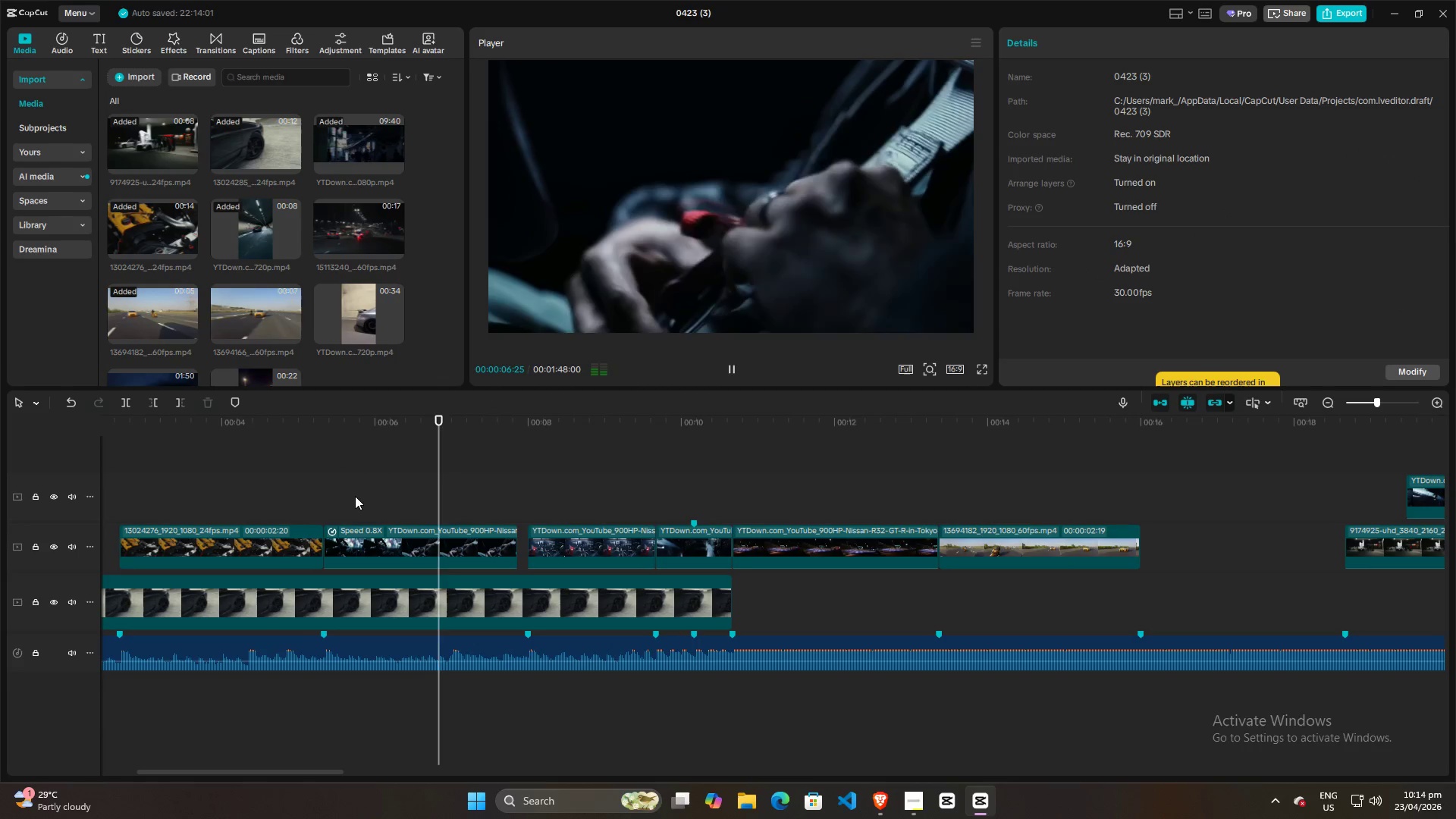 
key(Space)
 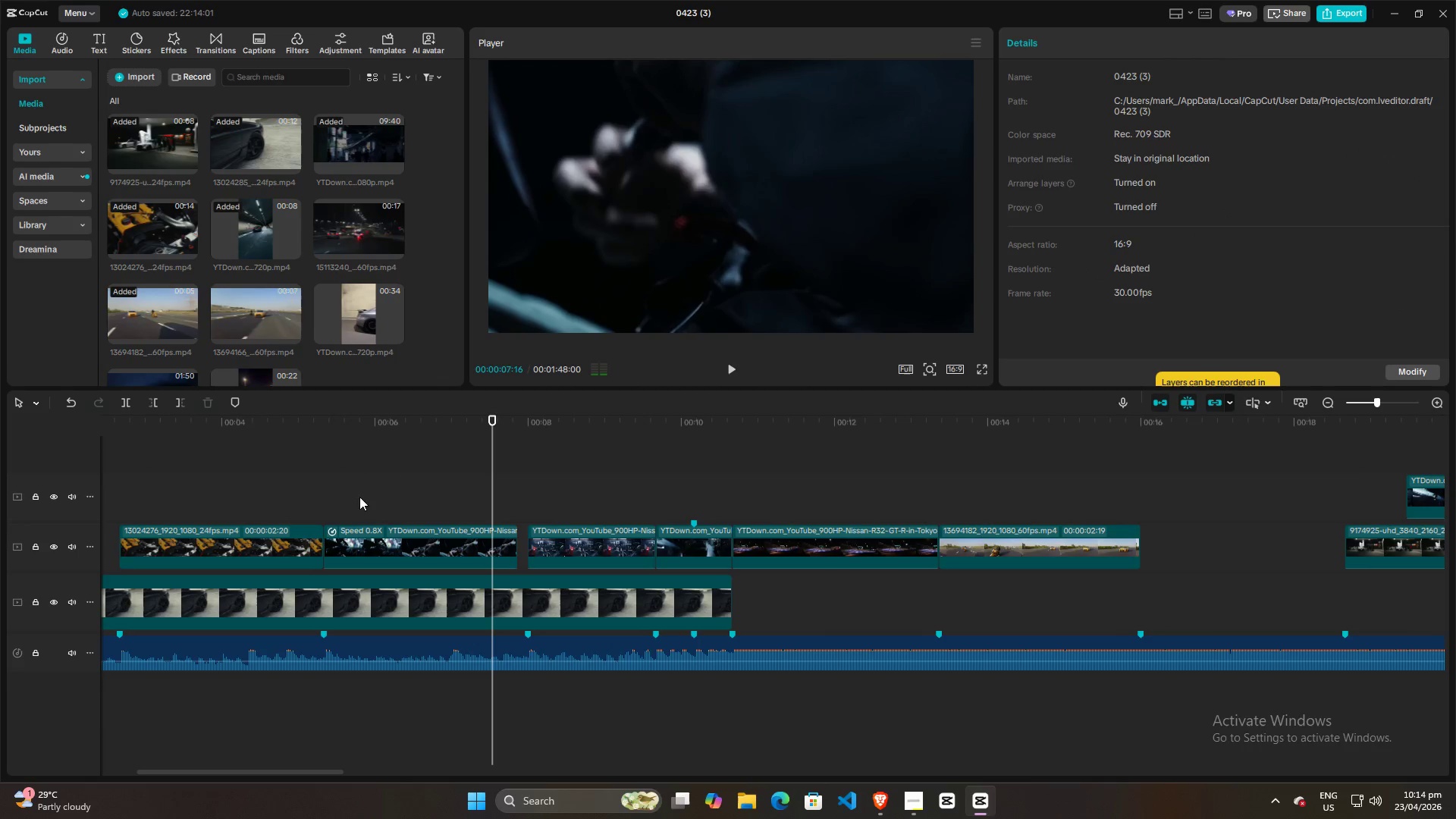 
left_click([326, 491])
 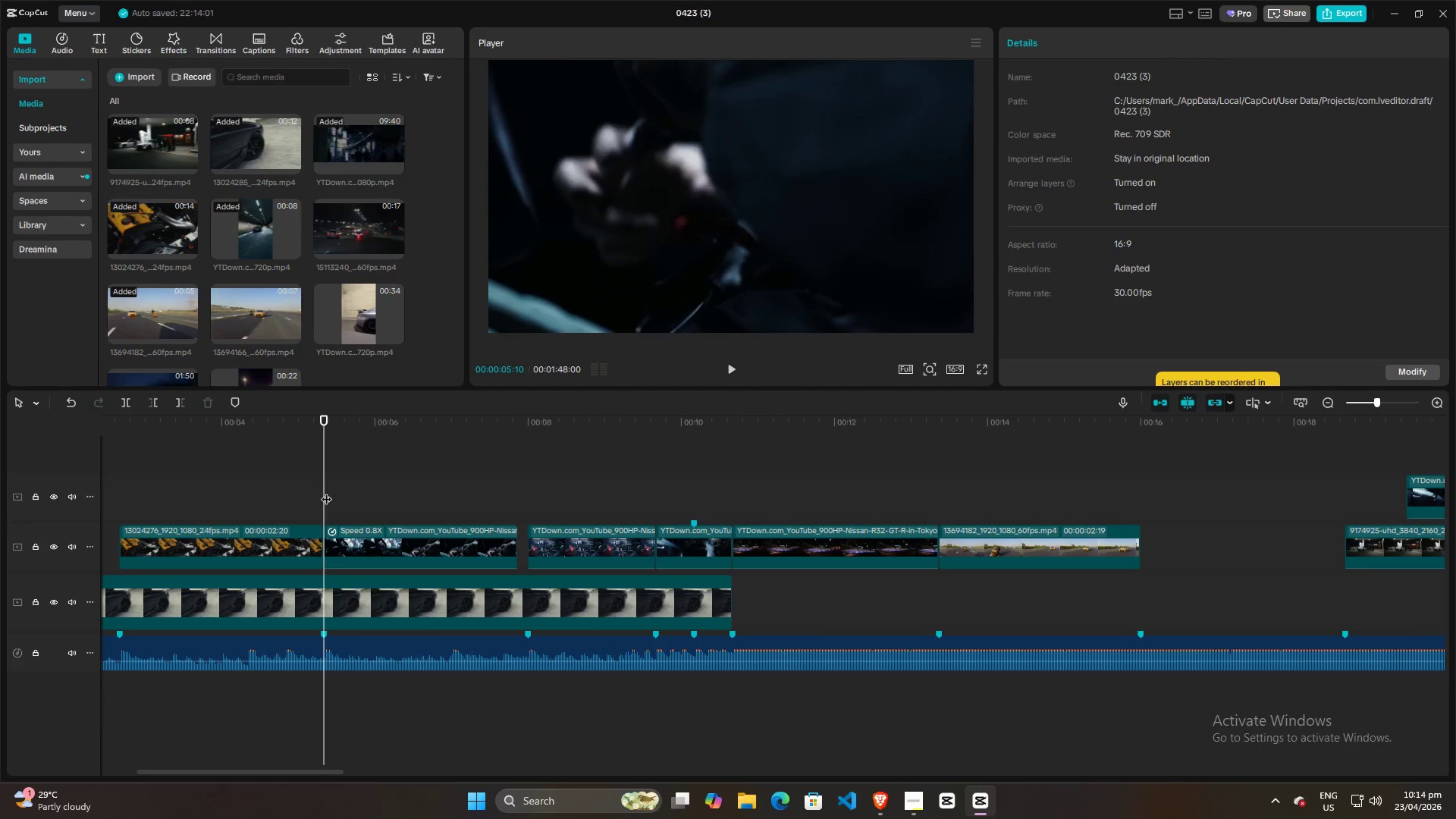 
key(Space)
 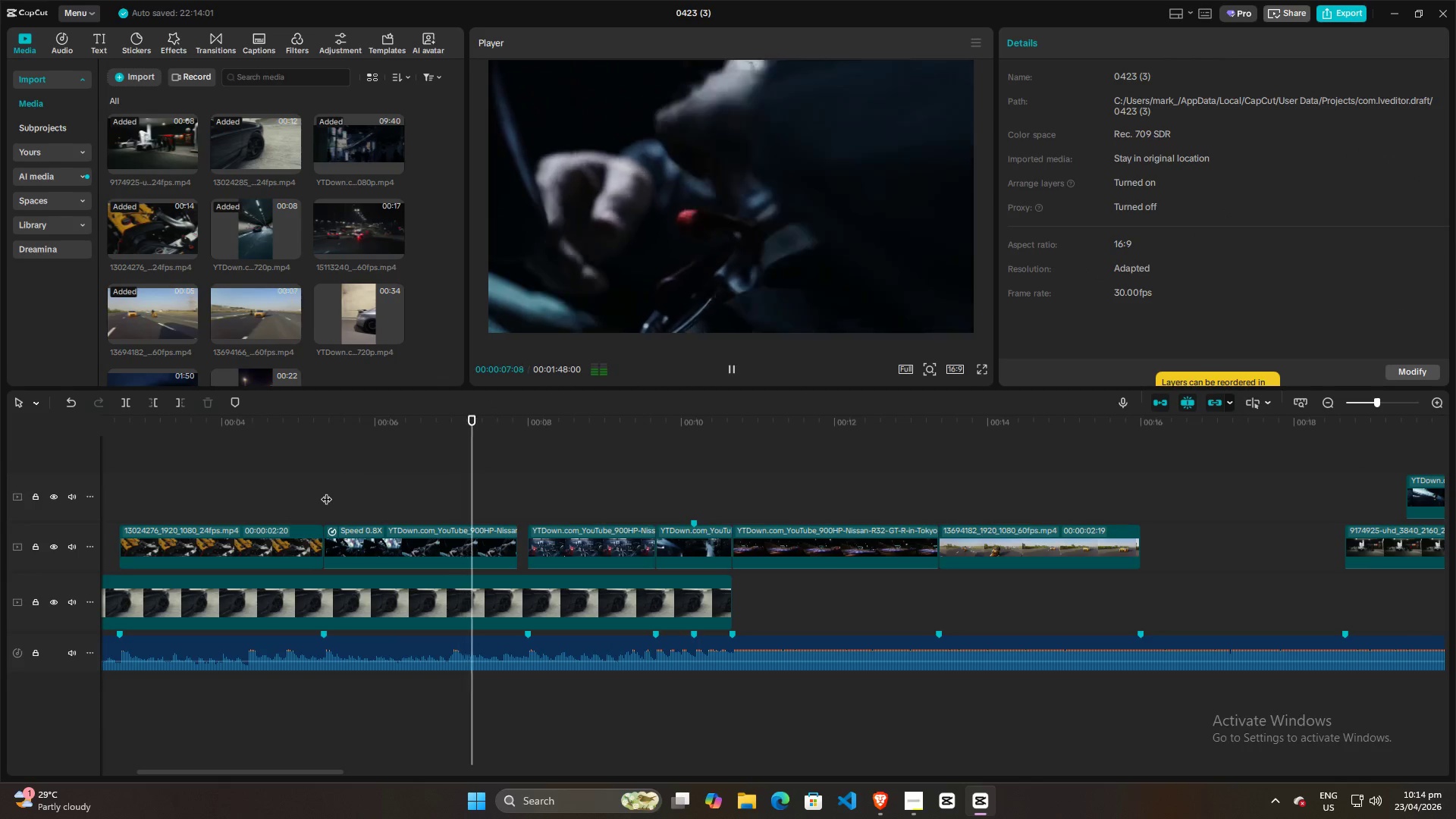 
key(Space)
 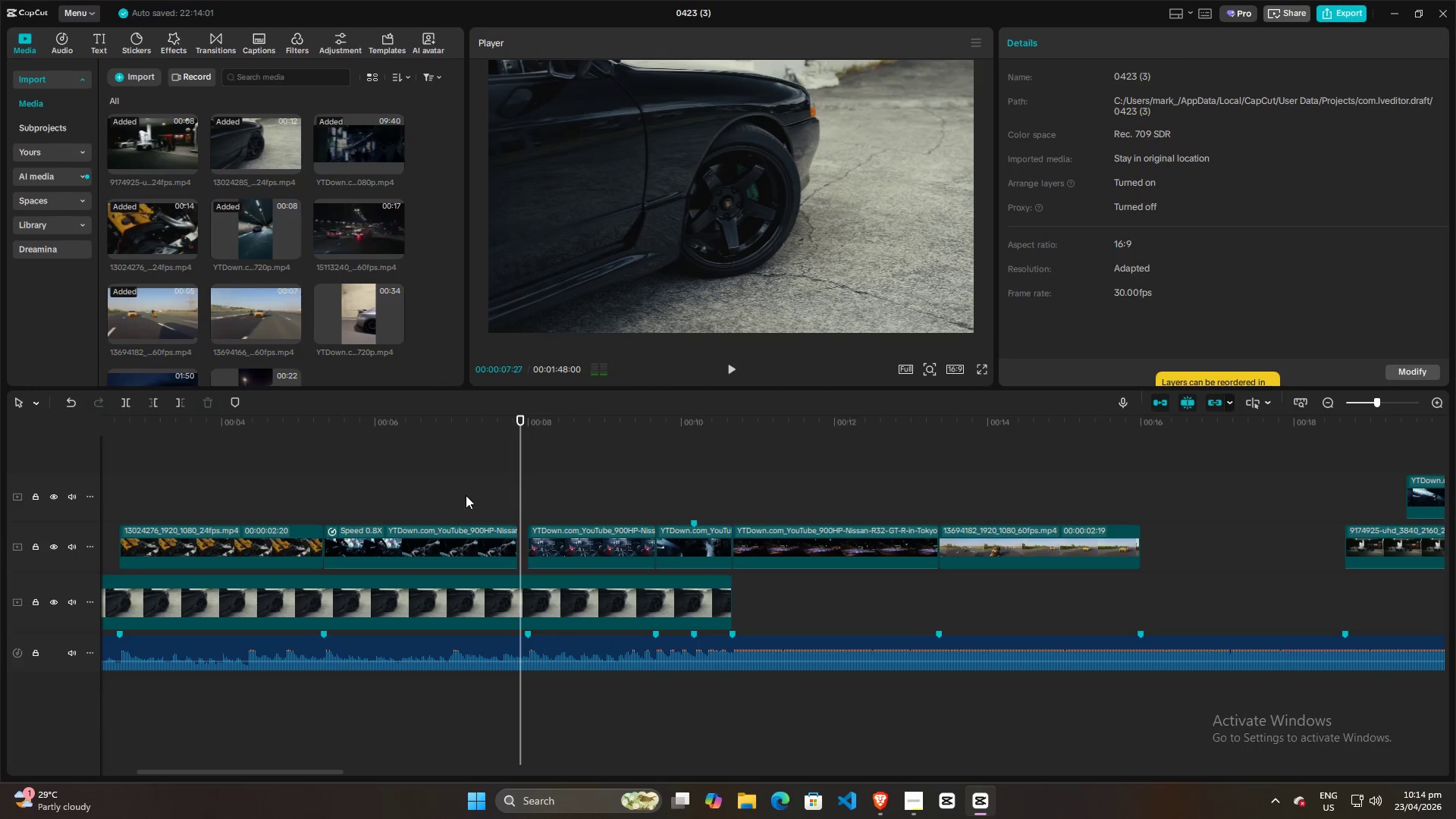 
left_click([469, 494])
 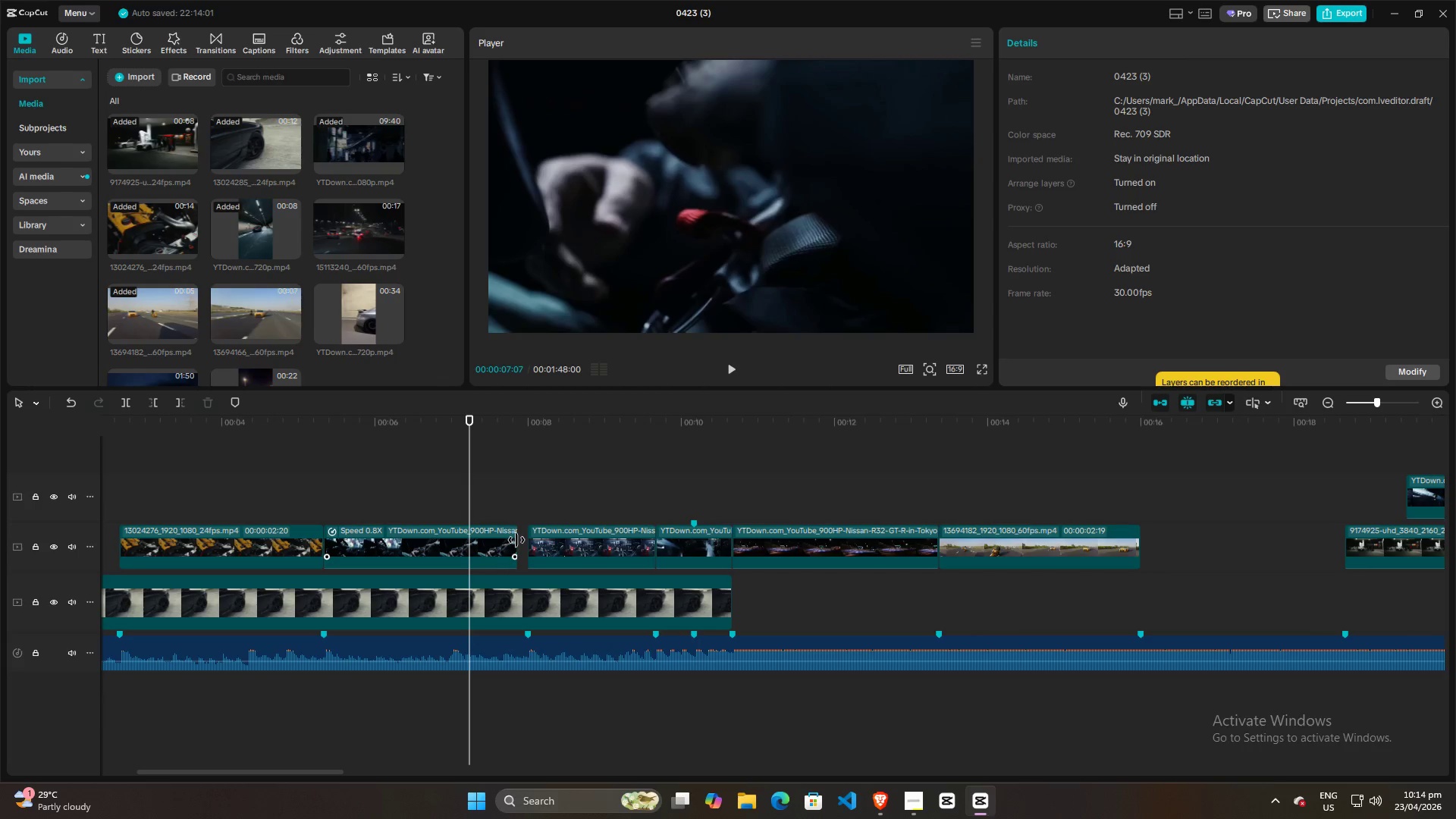 
left_click_drag(start_coordinate=[517, 540], to_coordinate=[530, 540])
 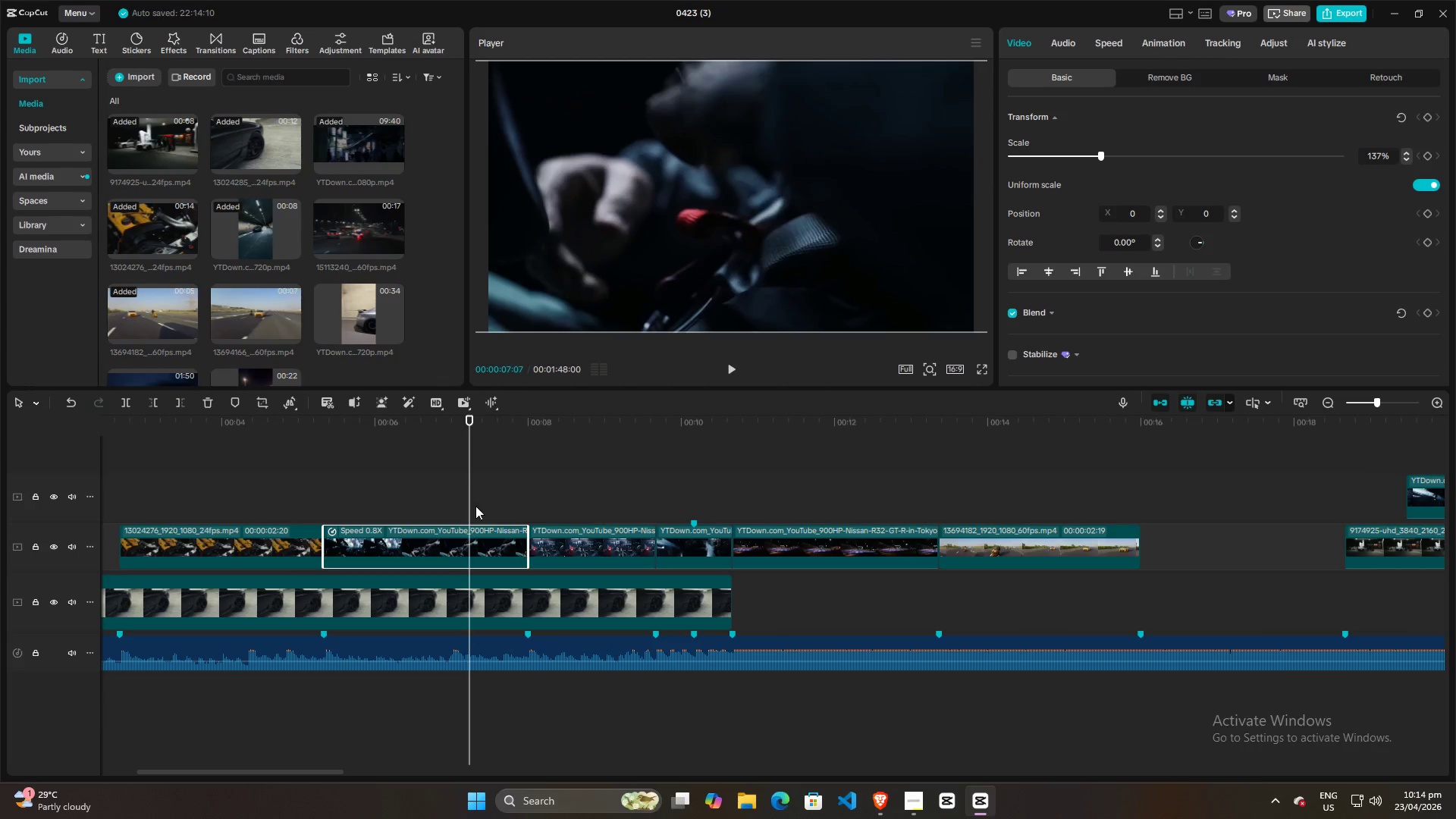 
left_click([472, 504])
 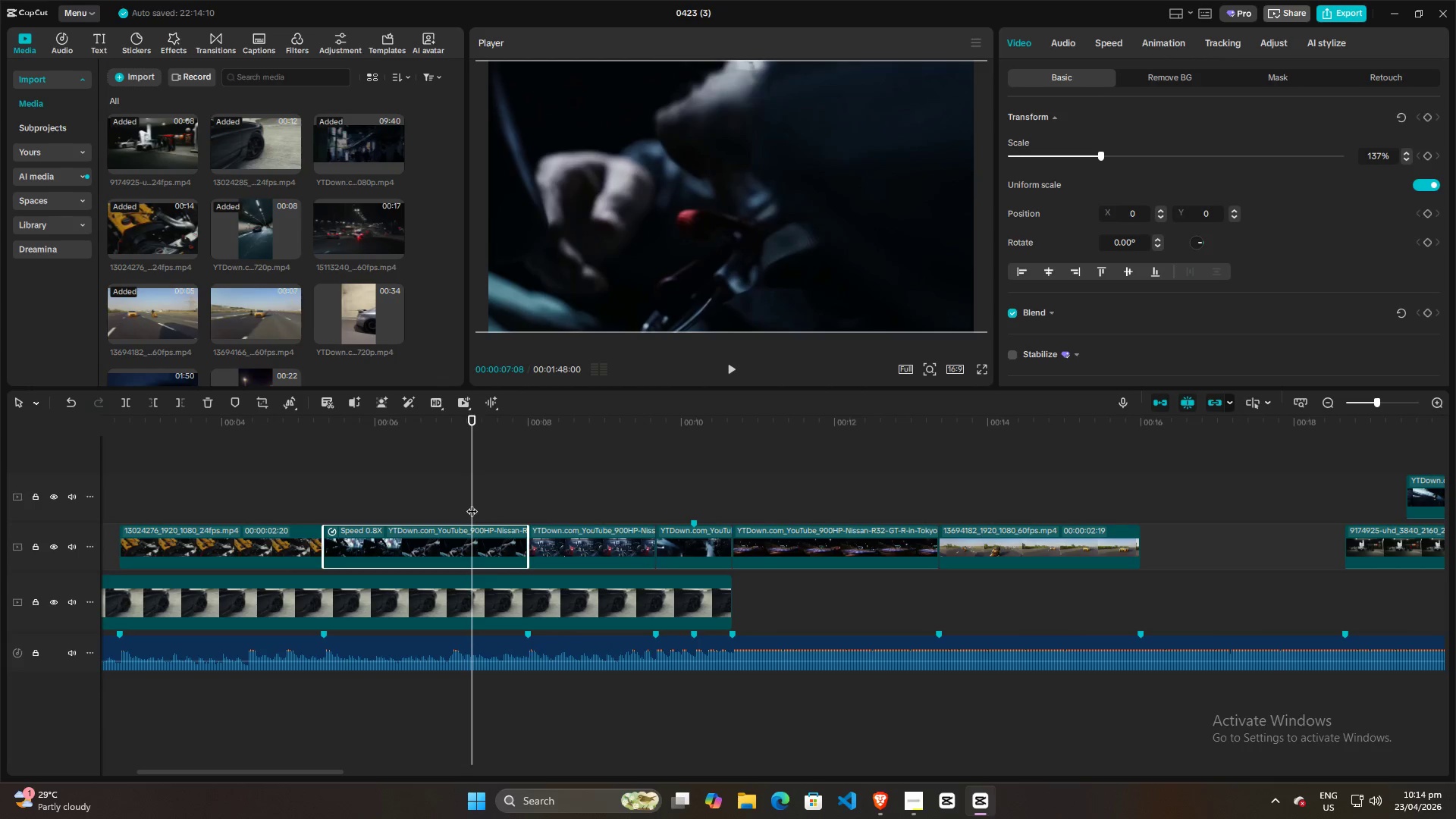 
key(Space)
 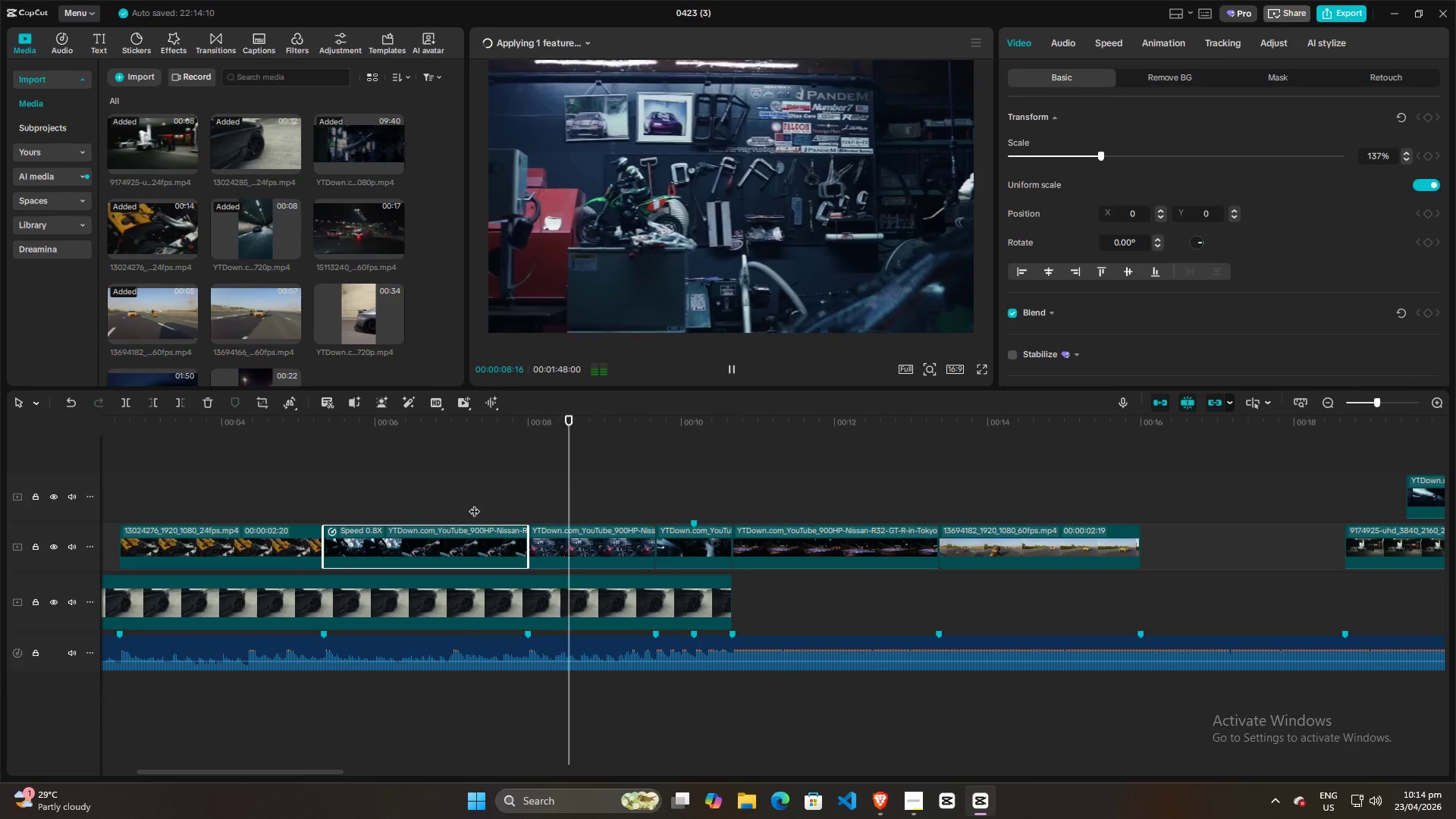 
key(Space)
 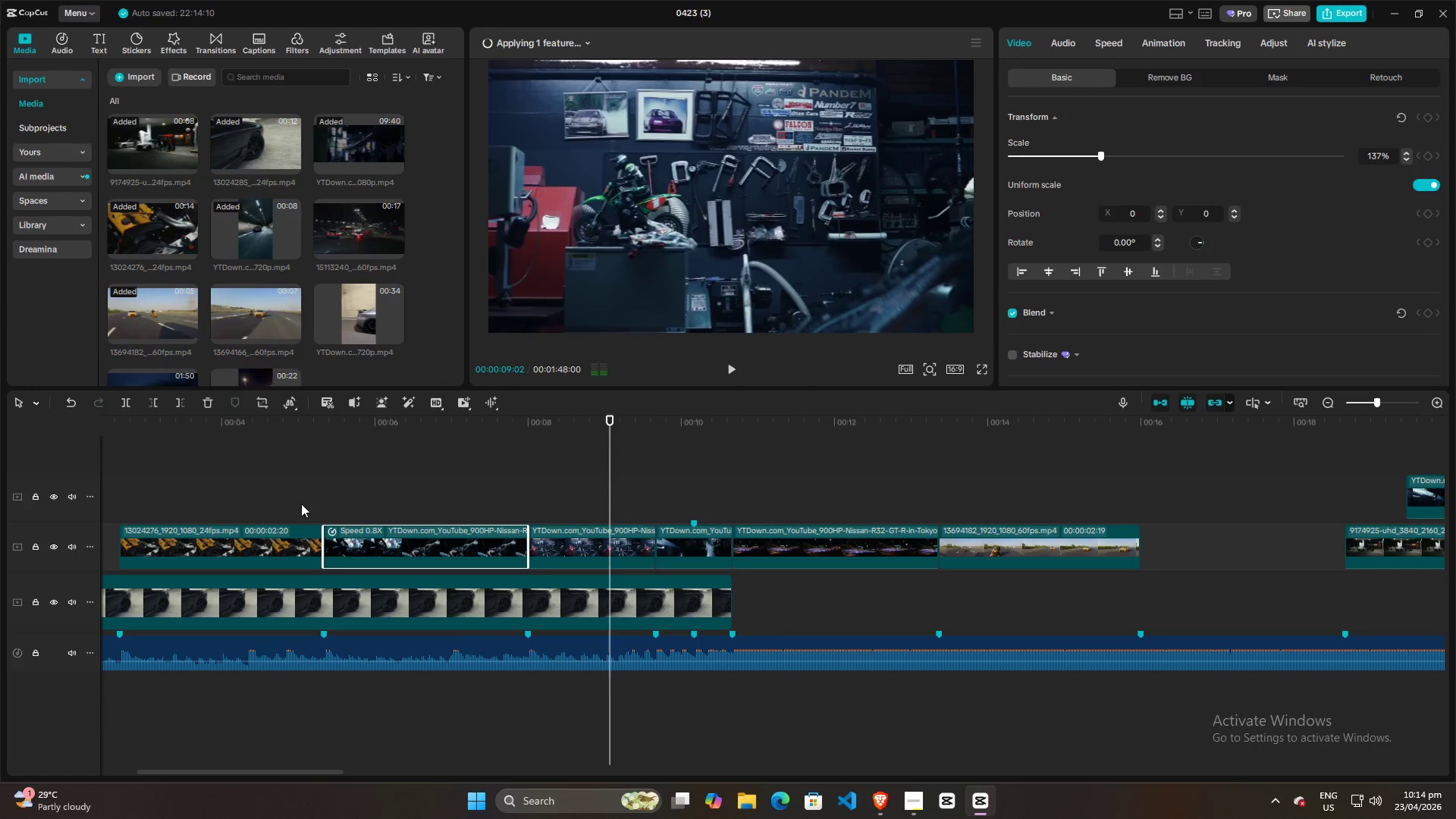 
left_click([301, 504])
 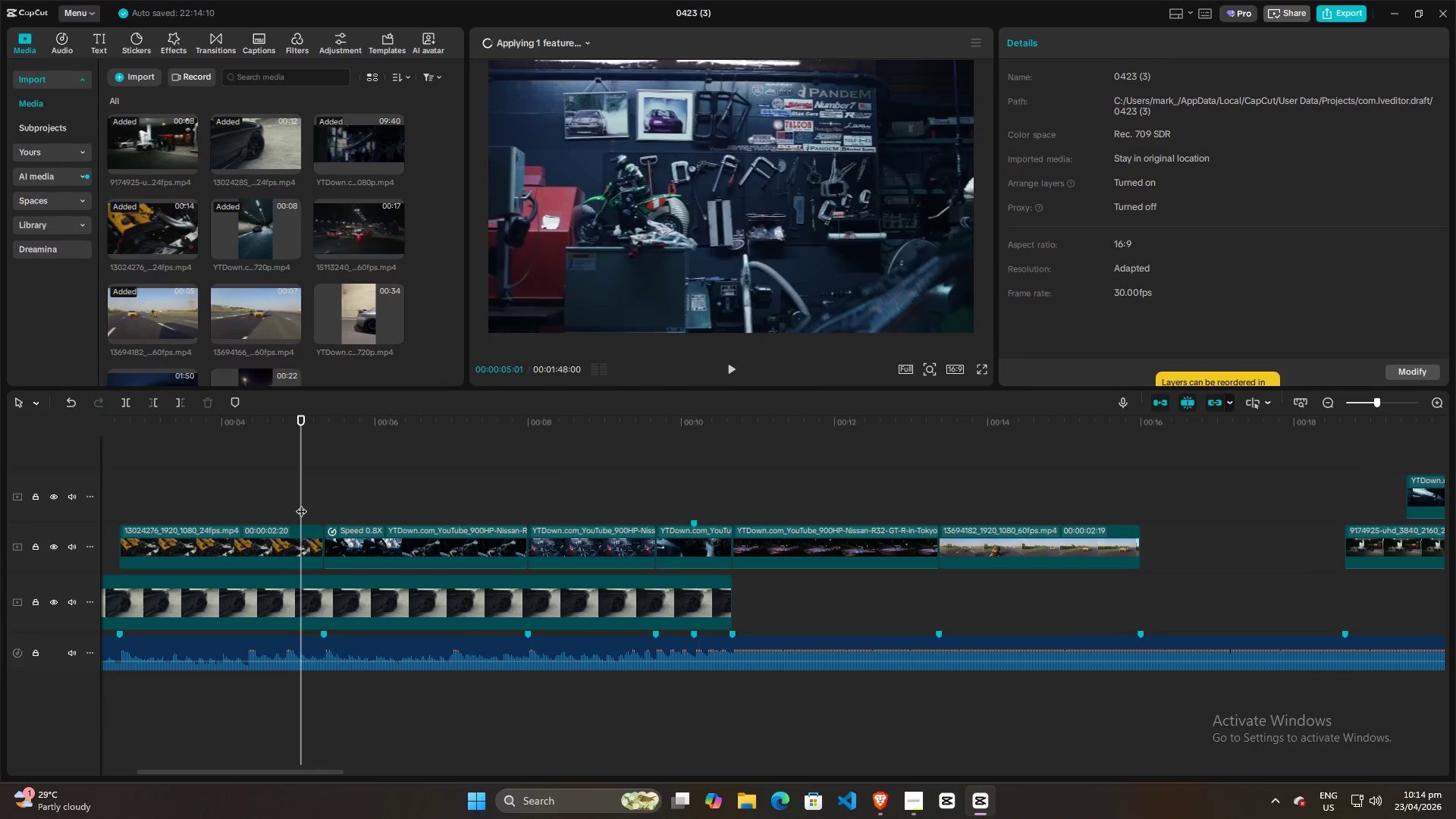 
key(Space)
 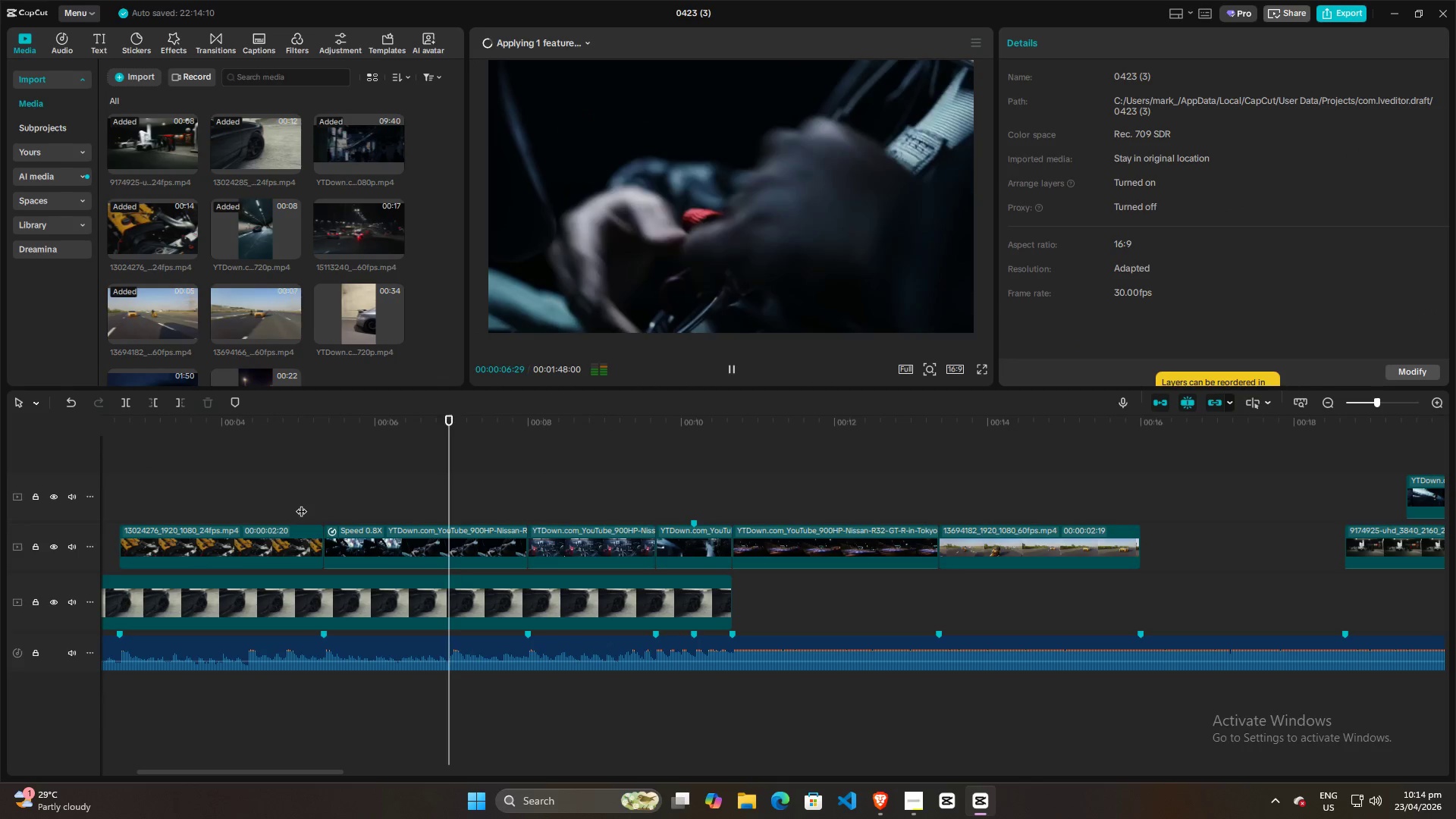 
key(Space)
 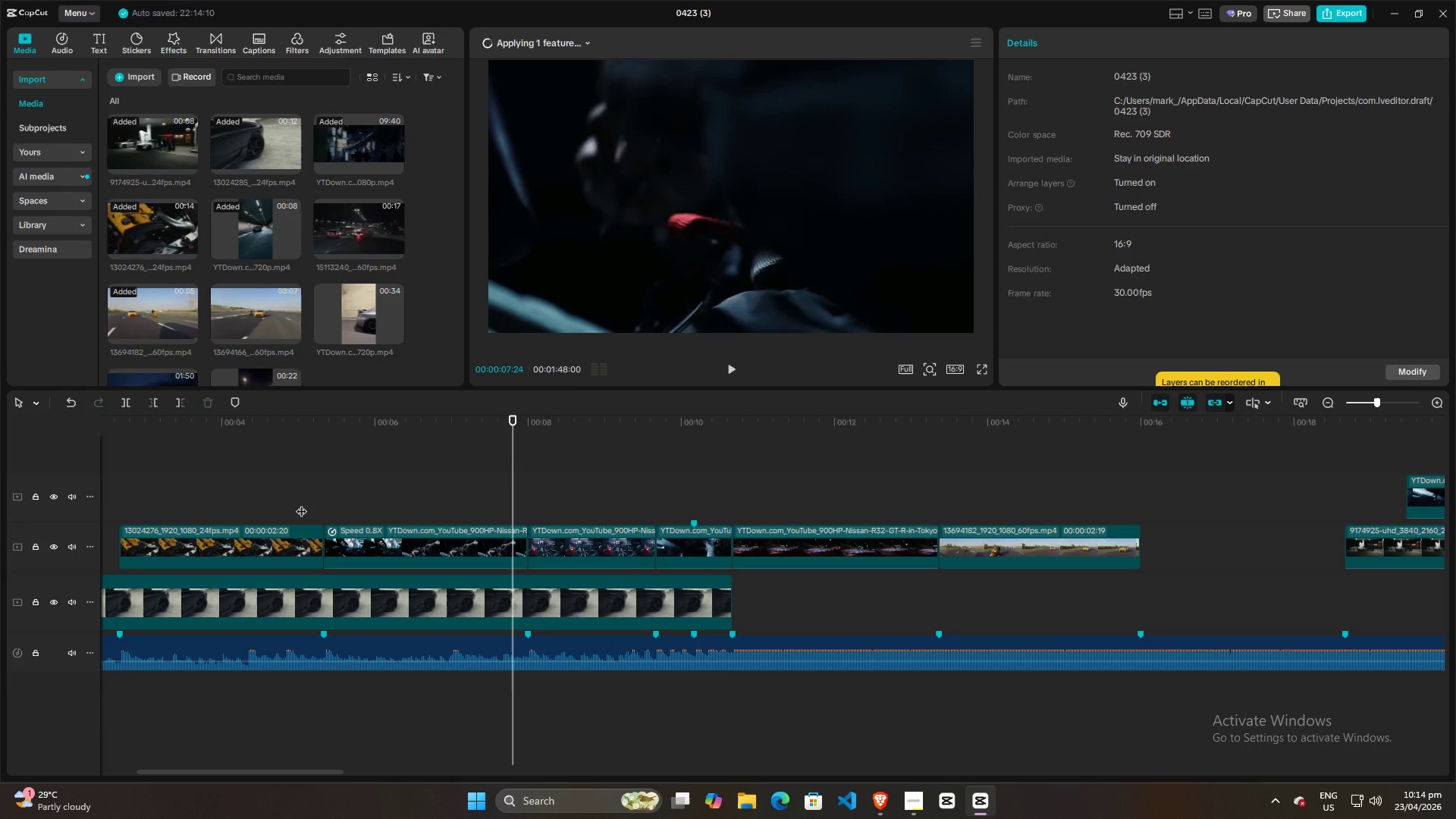 
left_click([311, 498])
 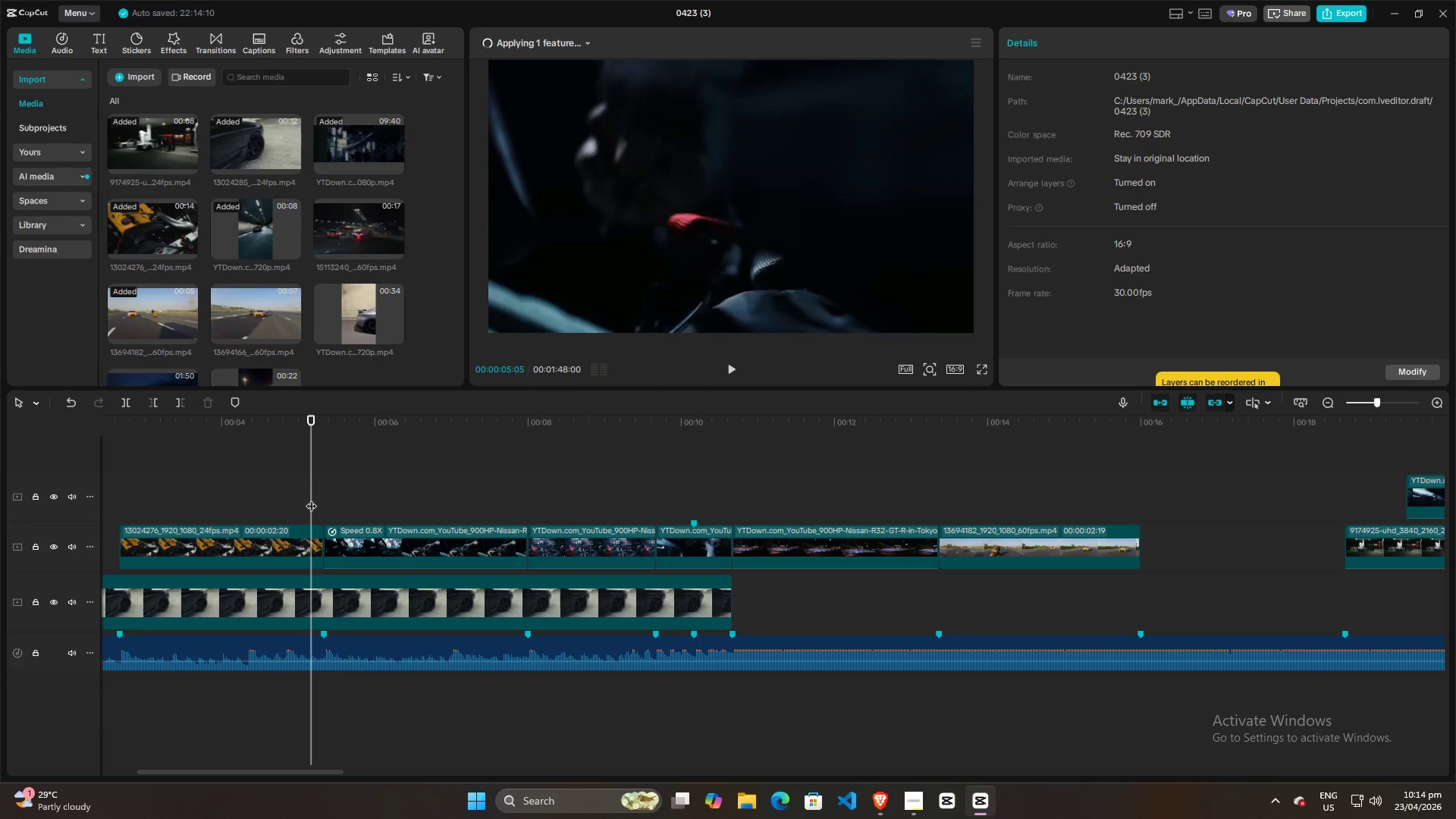 
key(Space)
 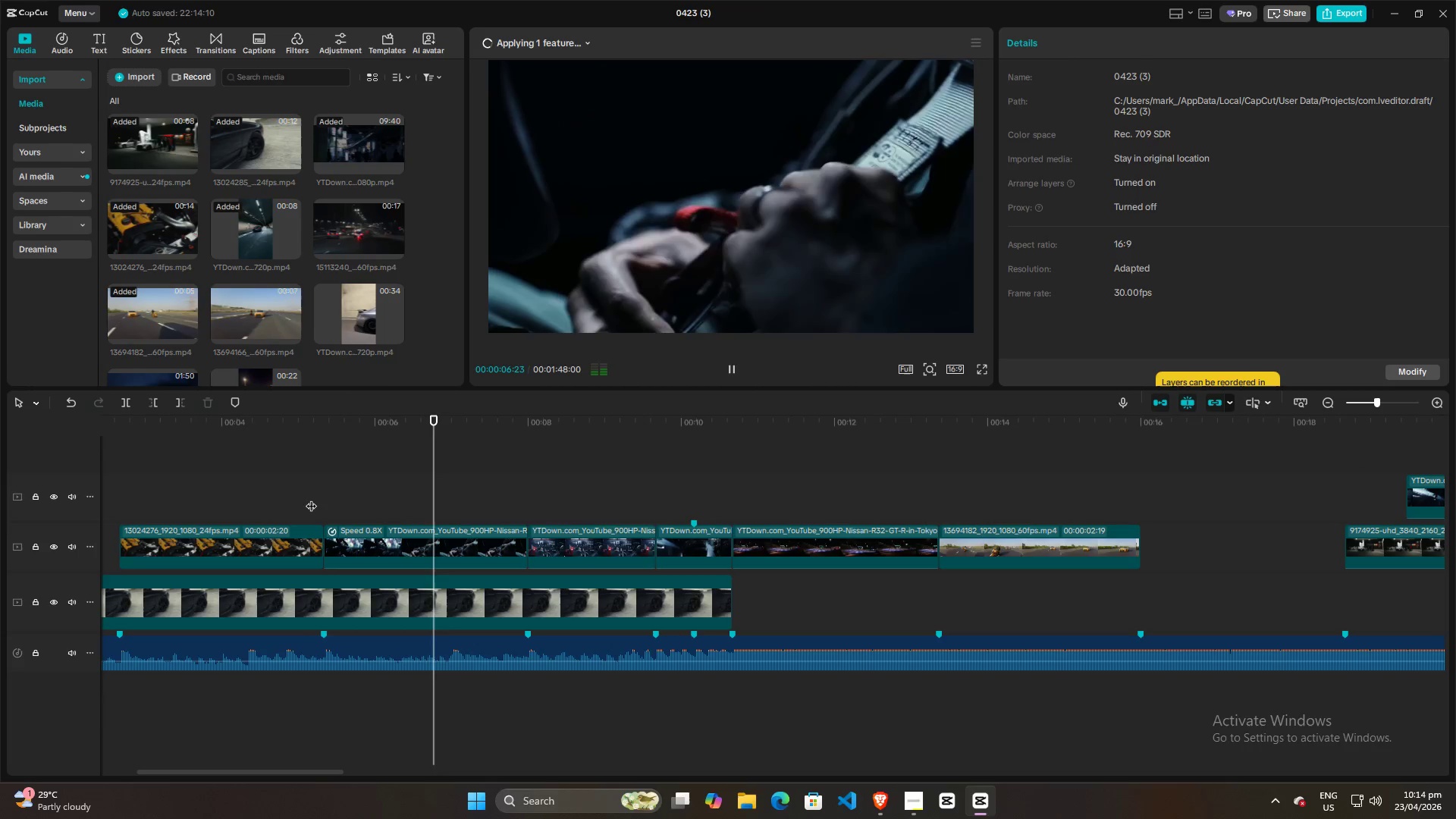 
key(Space)
 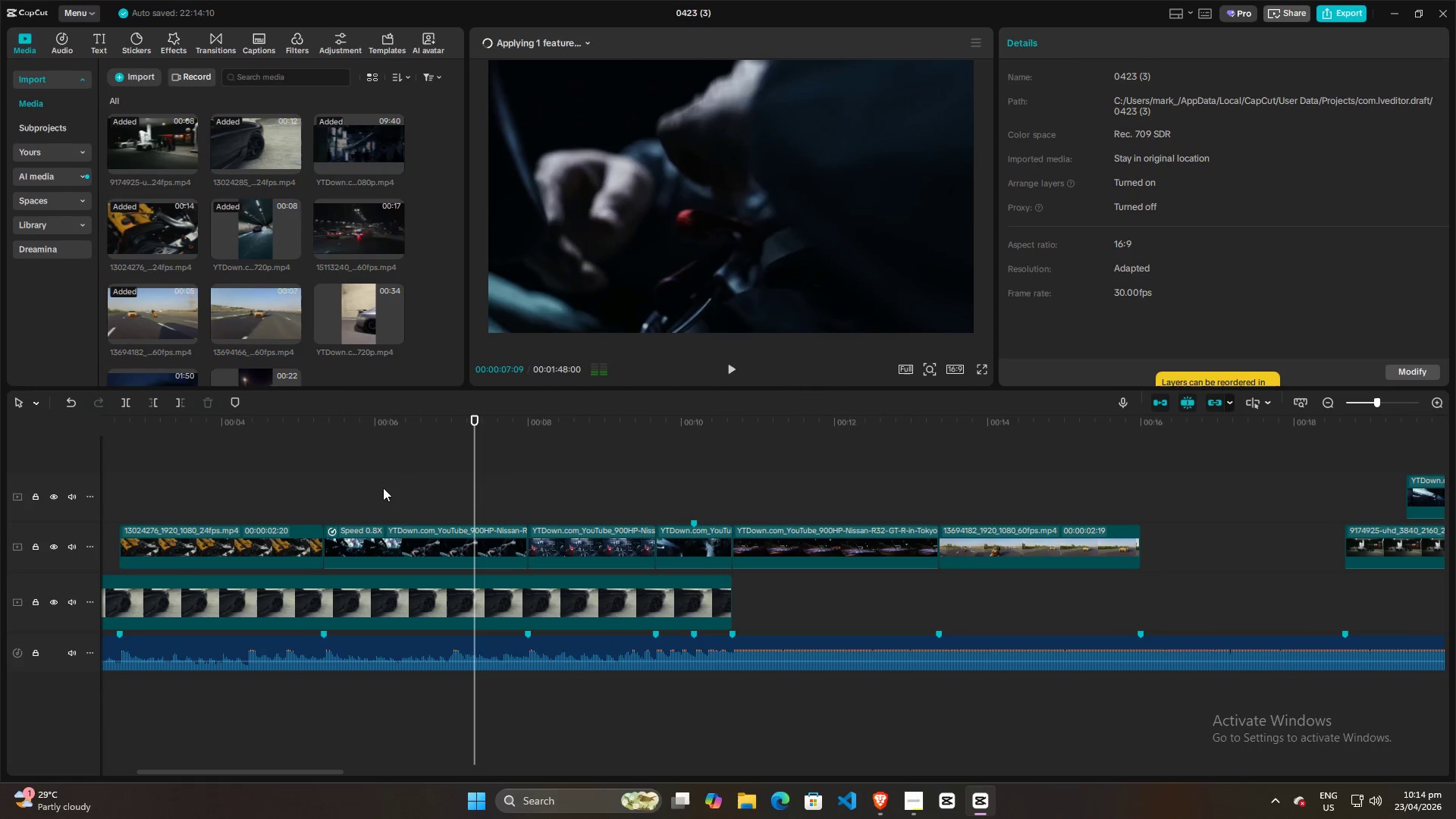 
left_click([383, 488])
 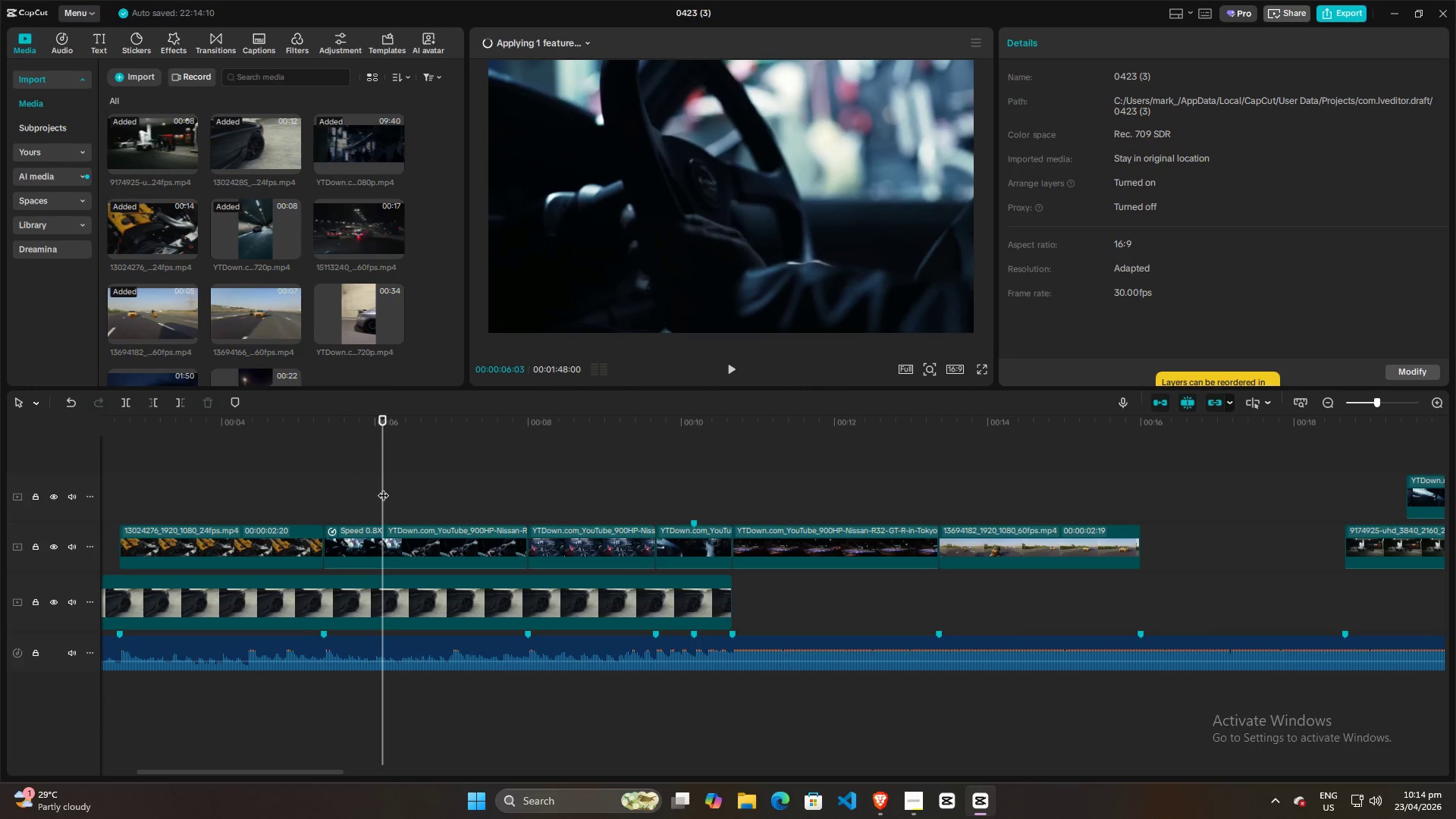 
key(Space)
 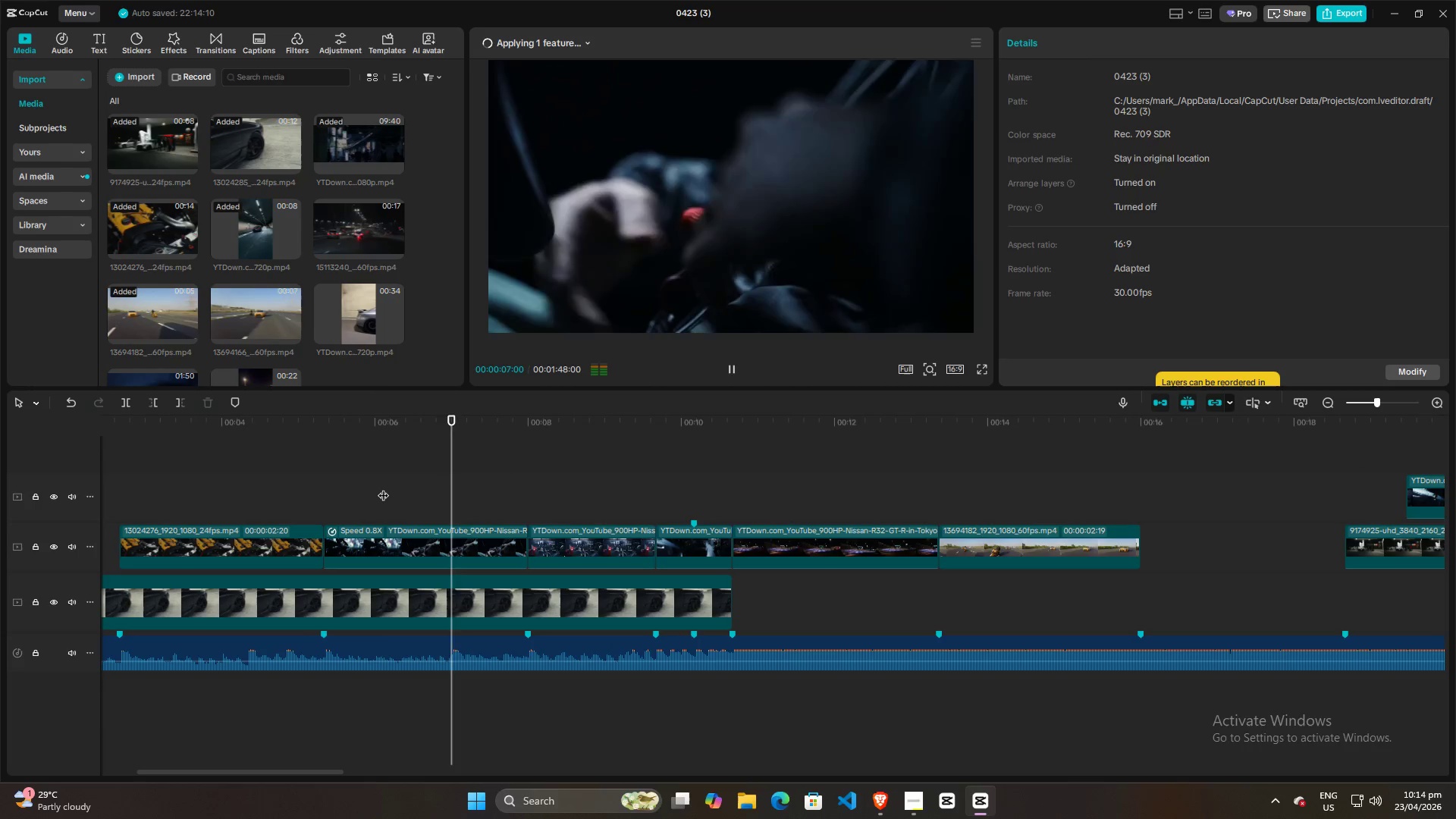 
key(Space)
 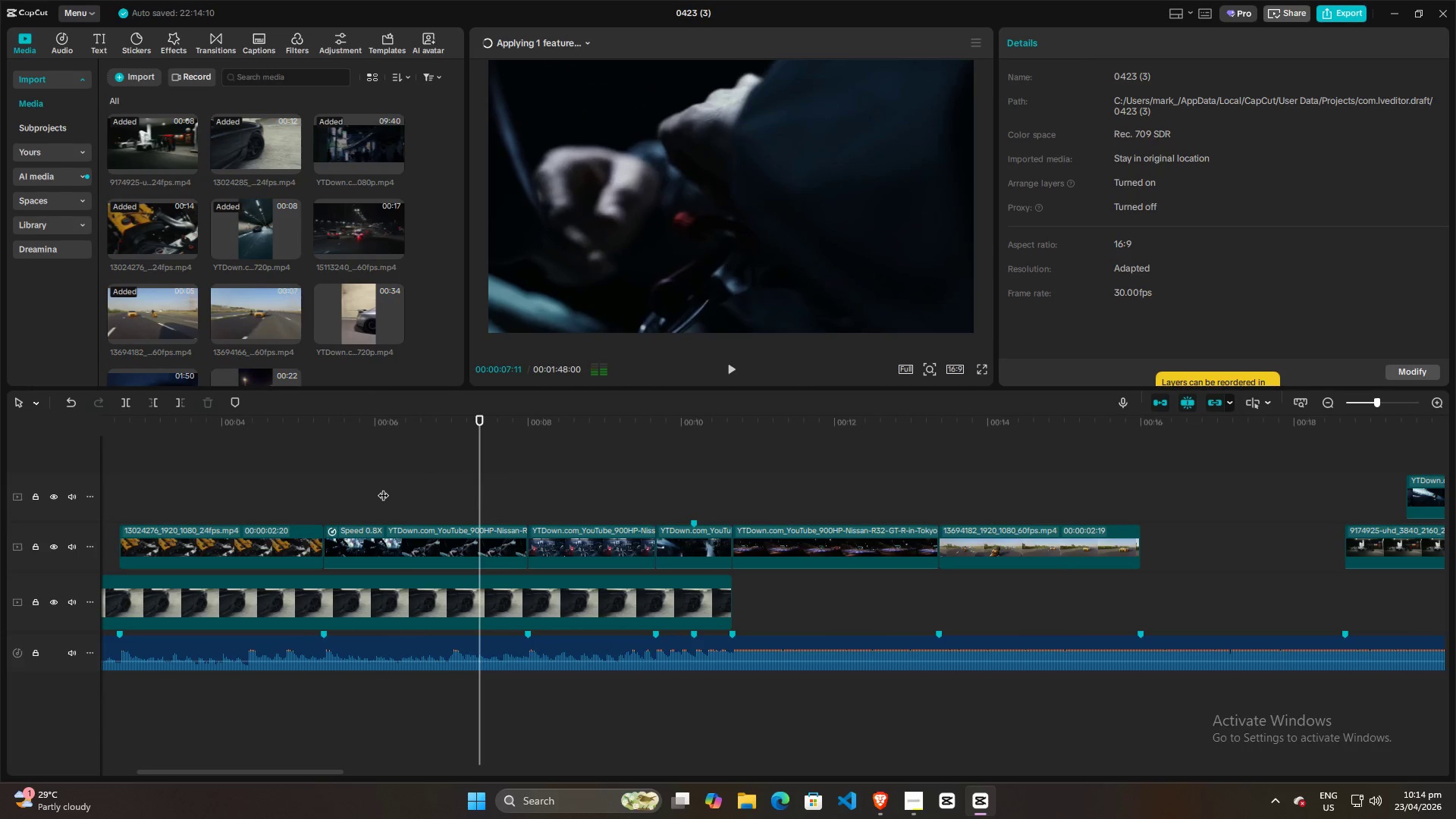 
left_click([383, 488])
 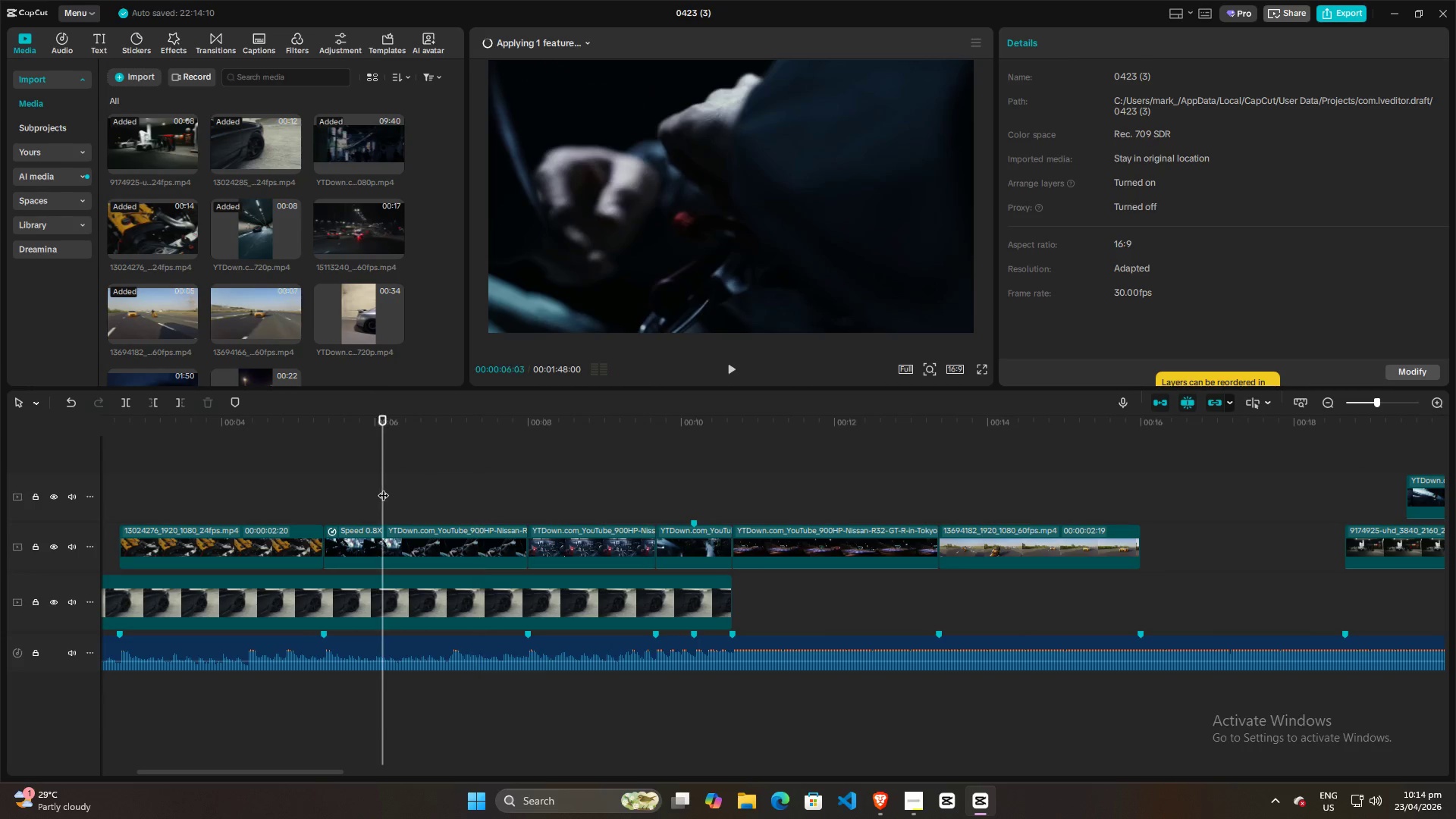 
key(Space)
 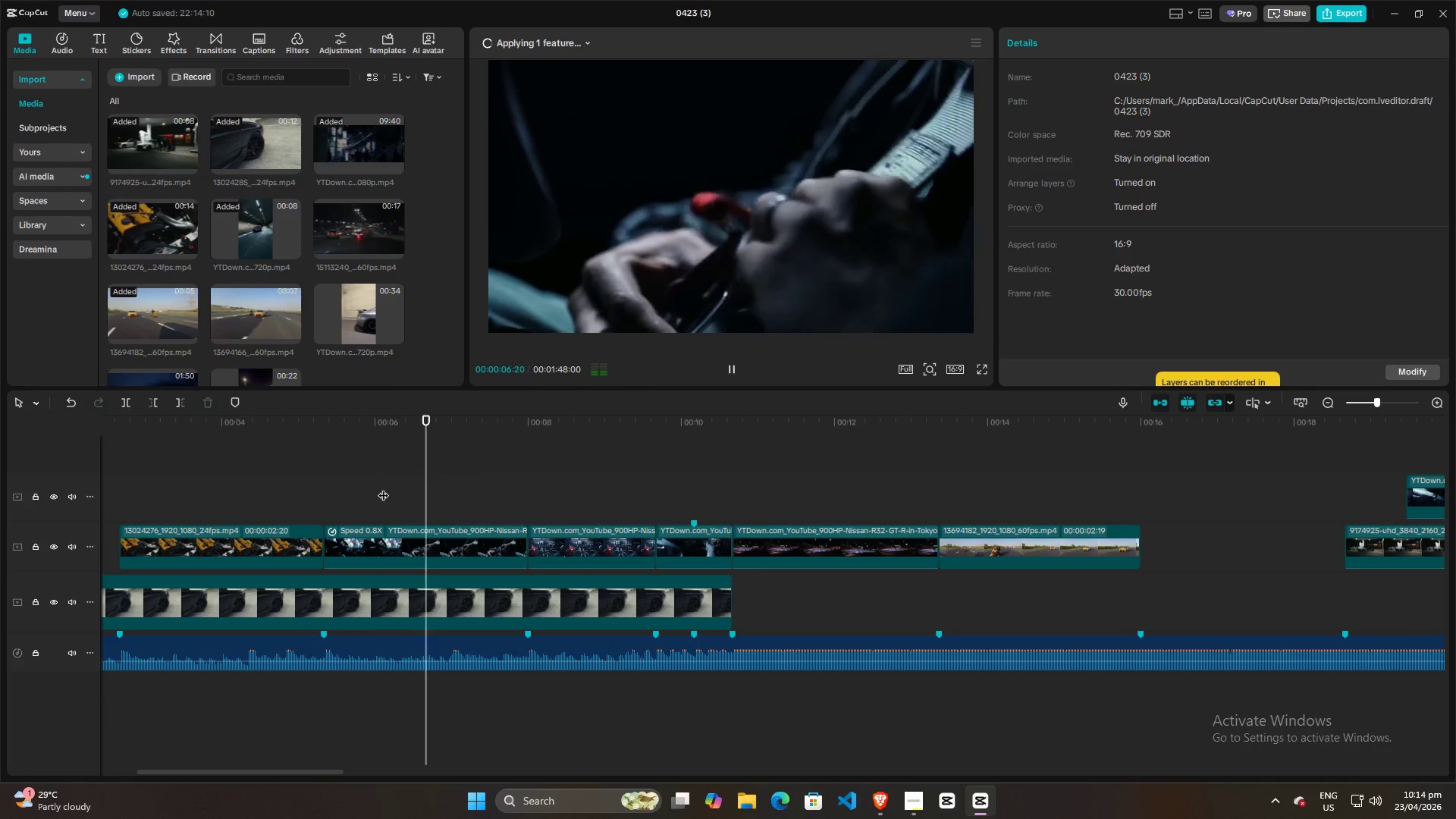 
key(Space)
 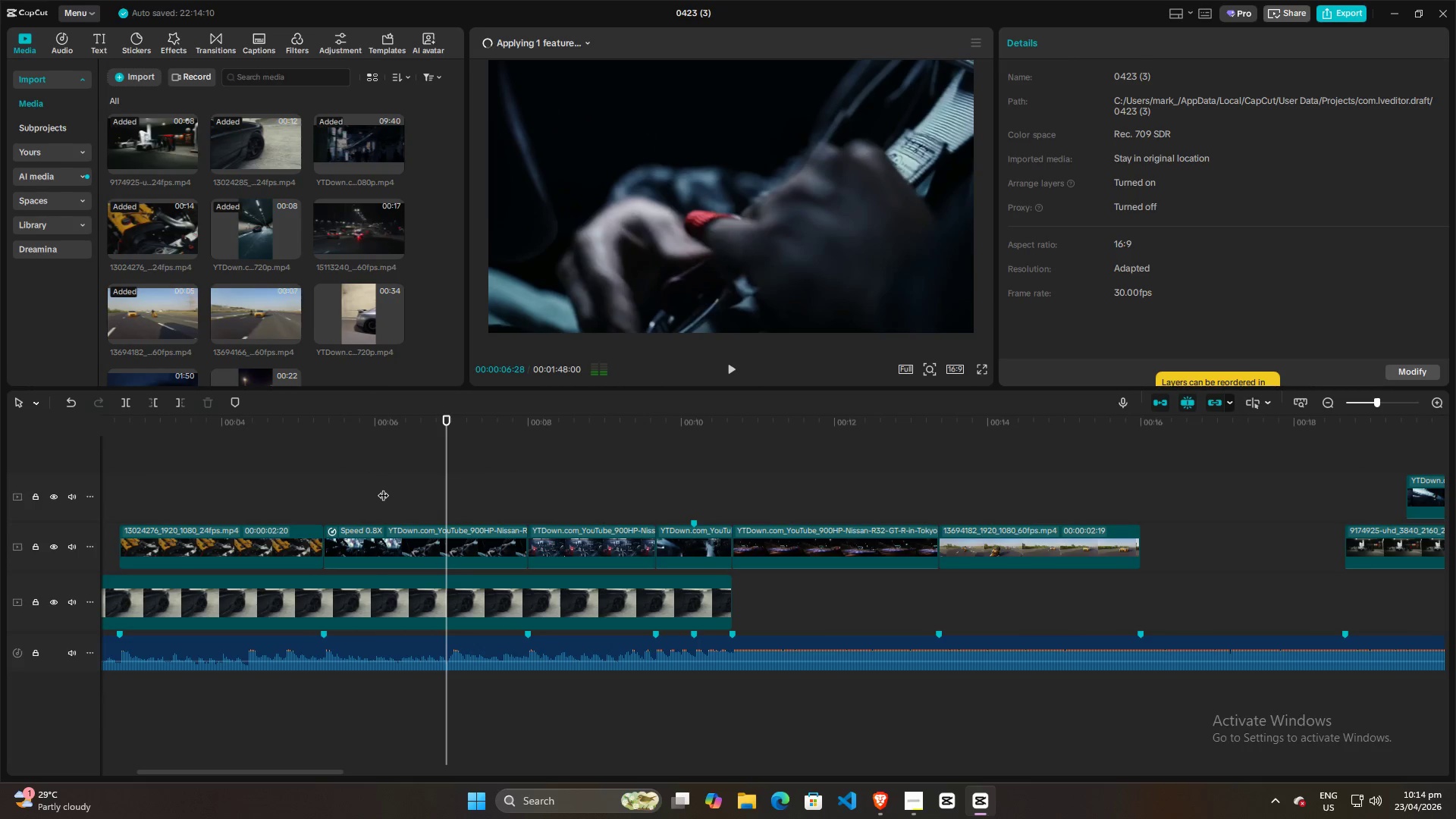 
left_click([383, 488])
 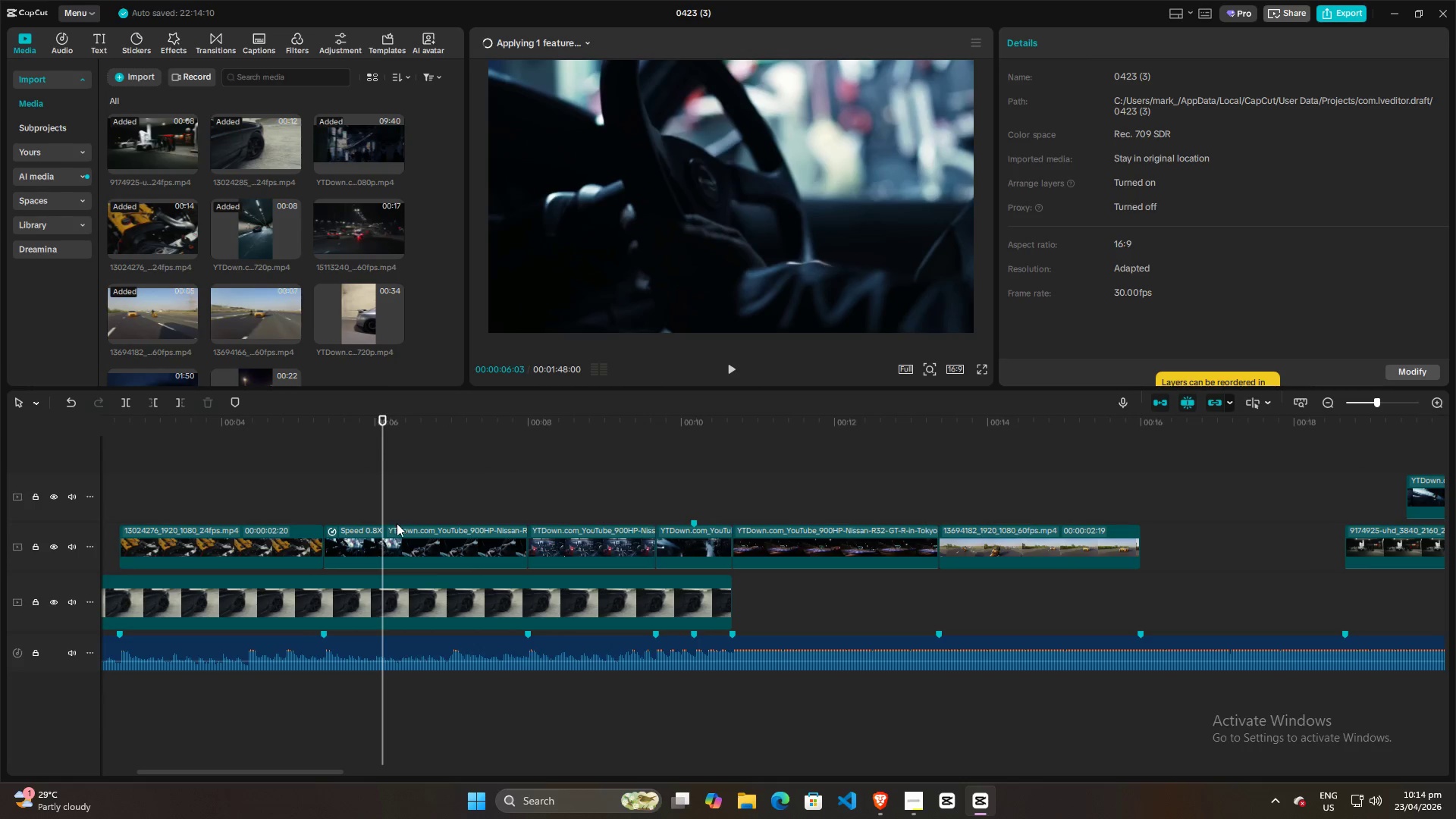 
left_click([402, 535])
 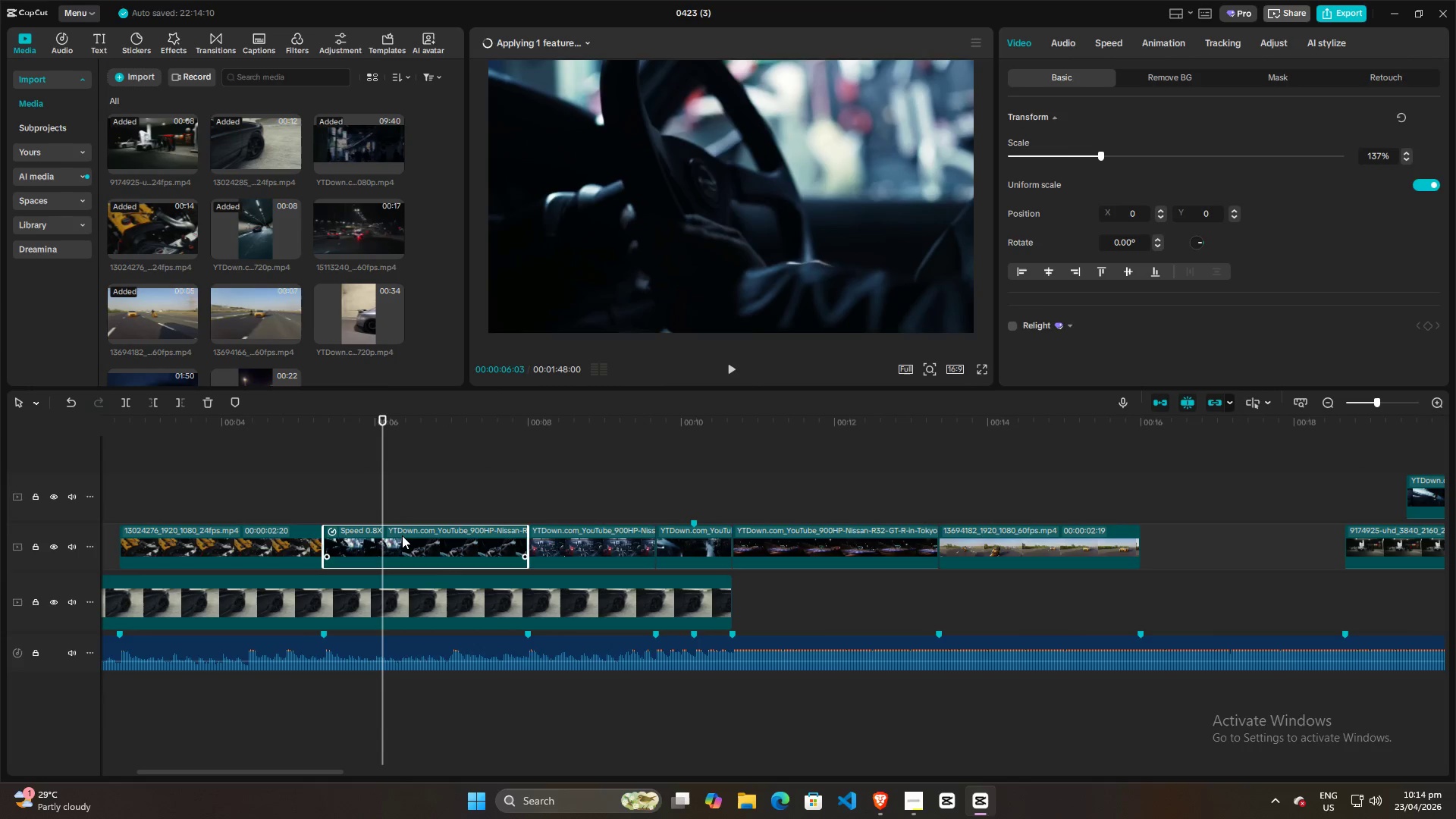 
key(Control+R)
 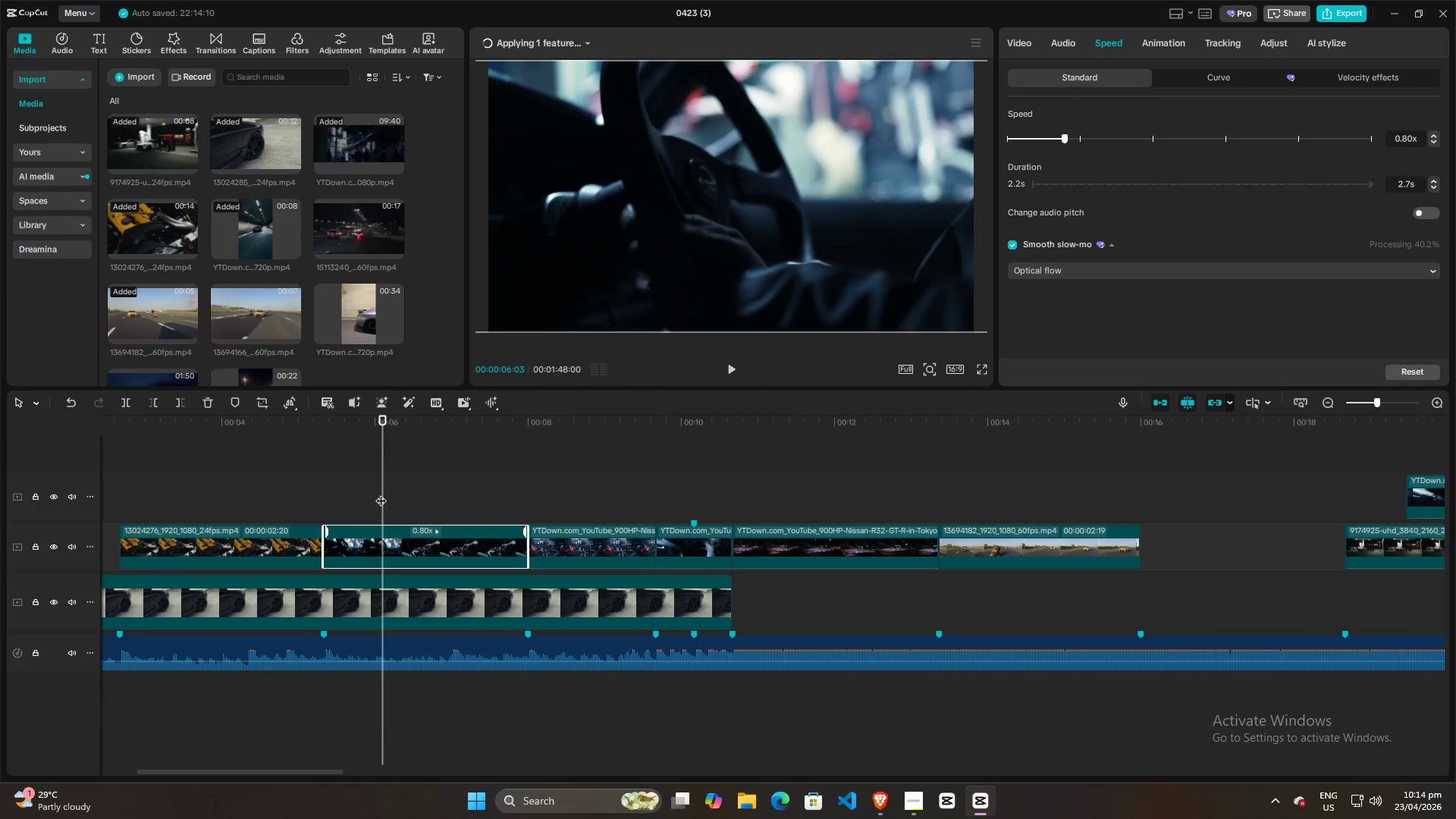 
left_click([315, 482])
 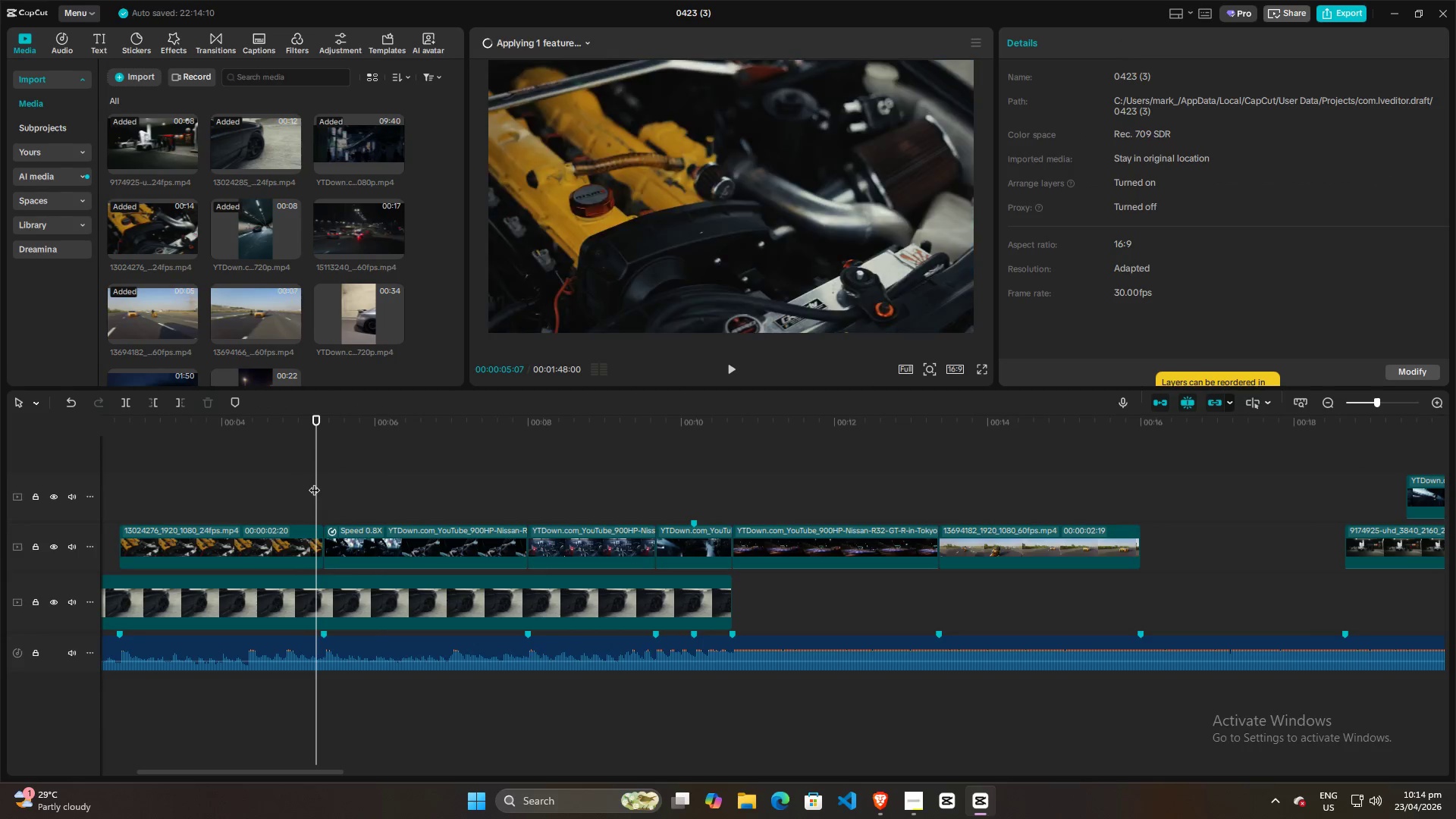 
key(Space)
 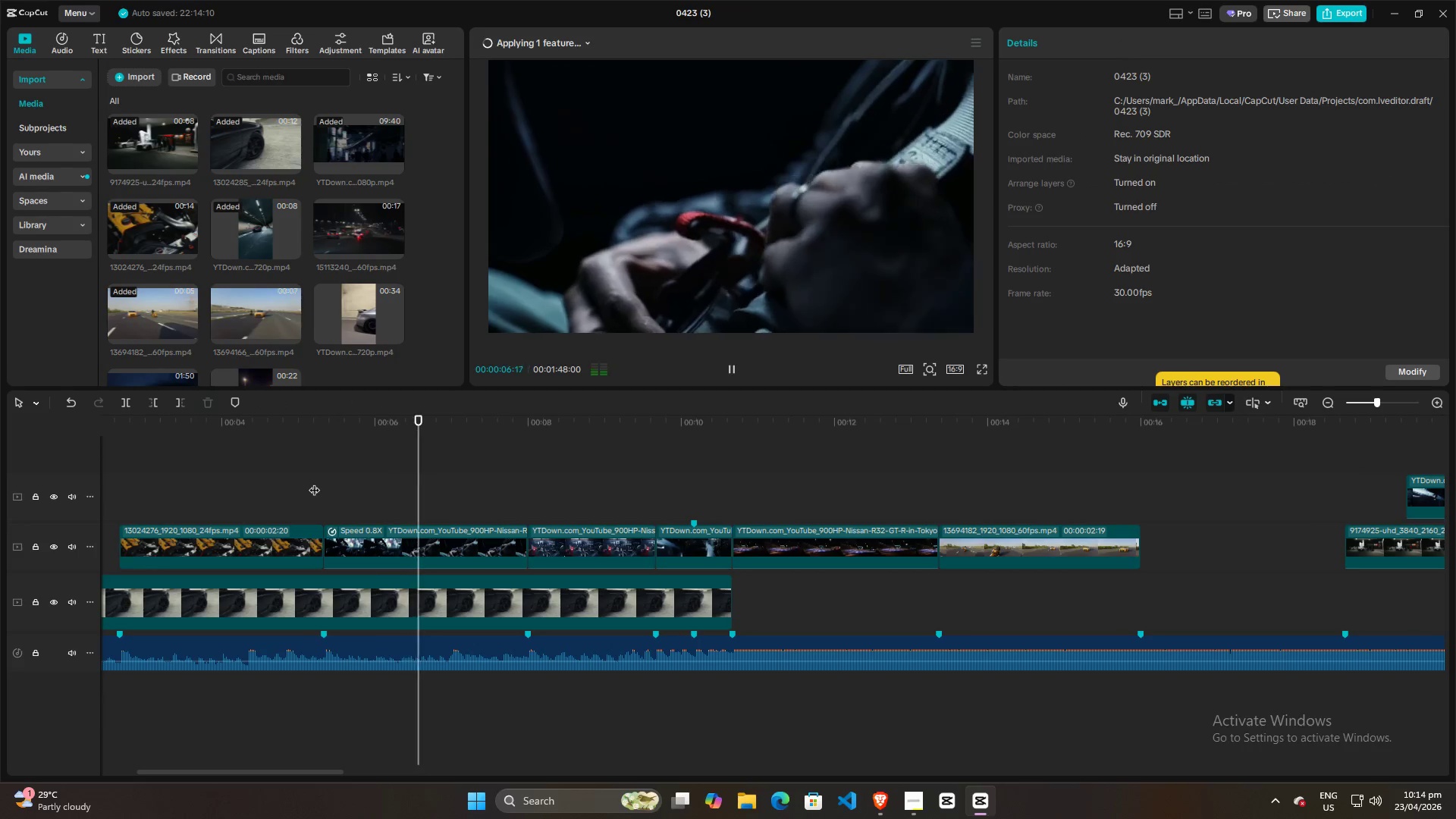 
key(Space)
 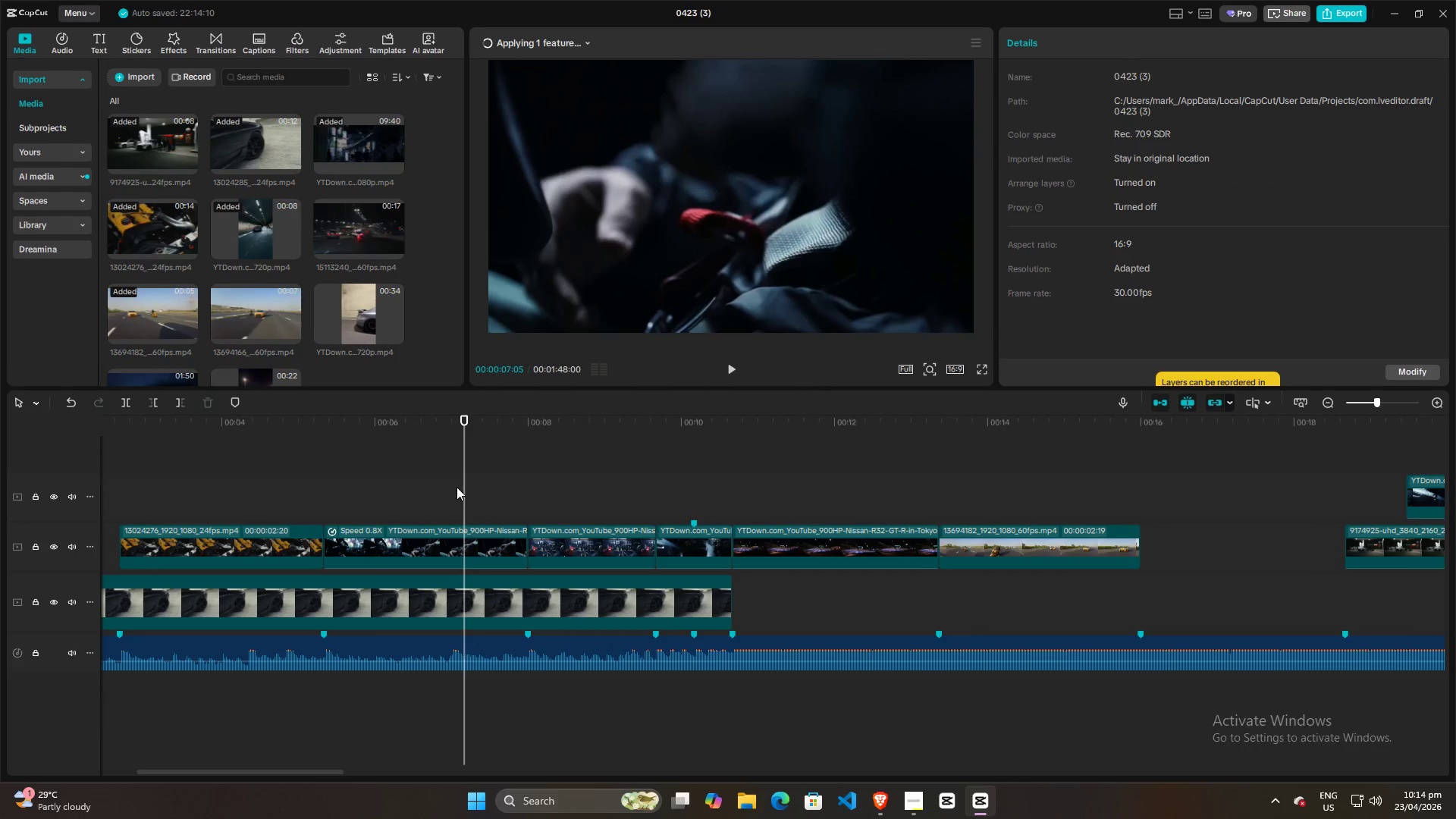 
double_click([430, 488])
 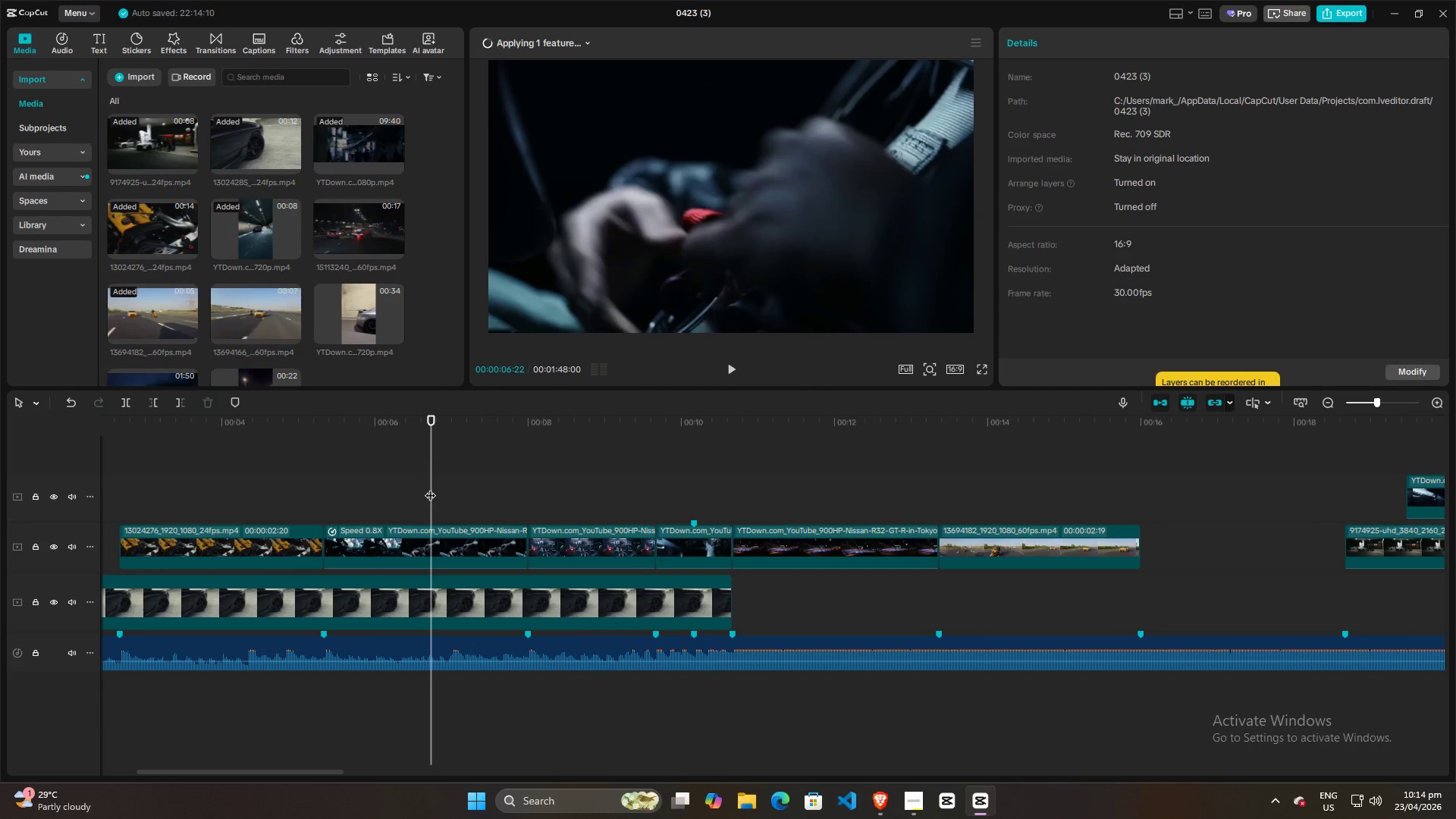 
key(Space)
 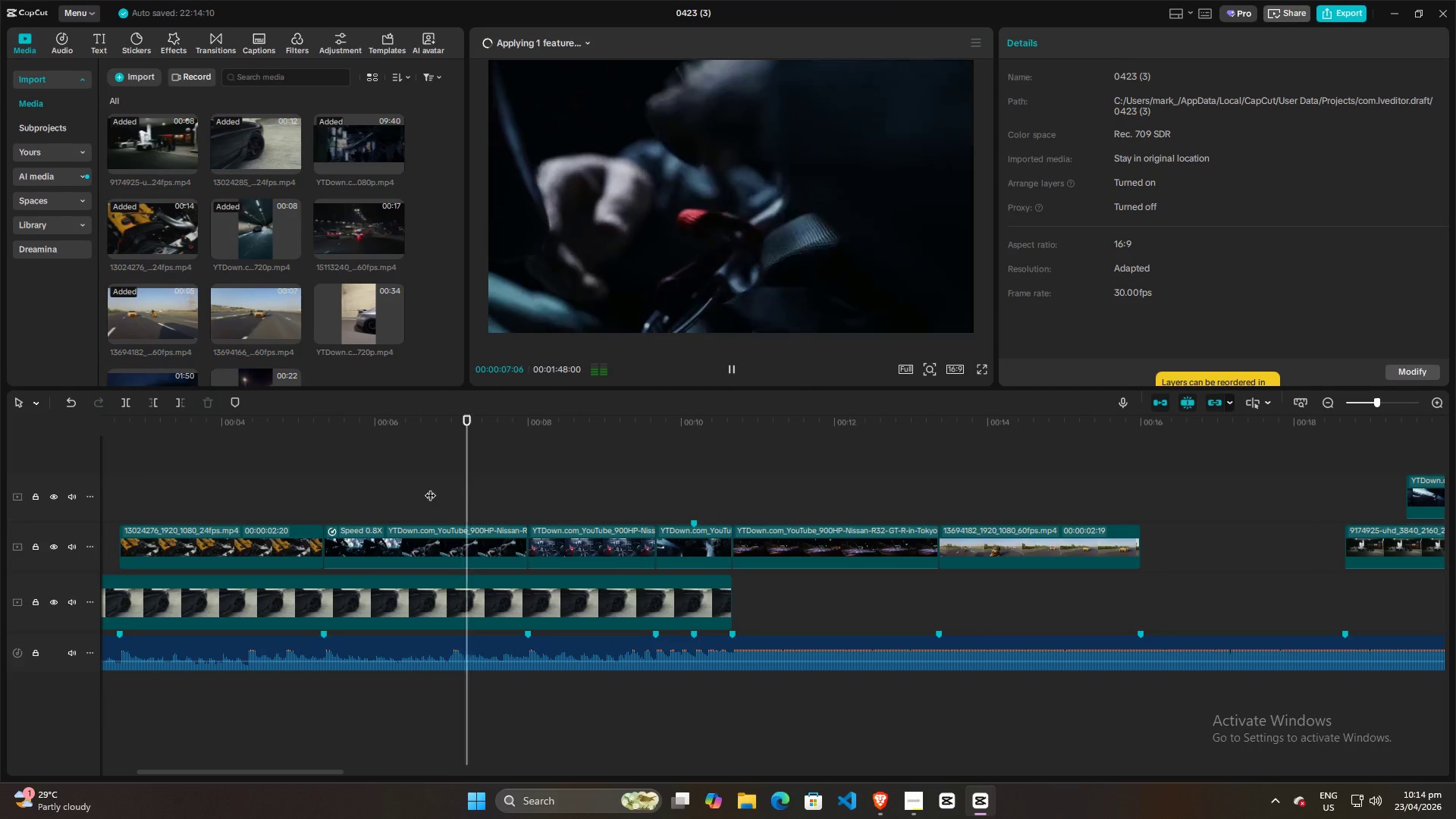 
key(Space)
 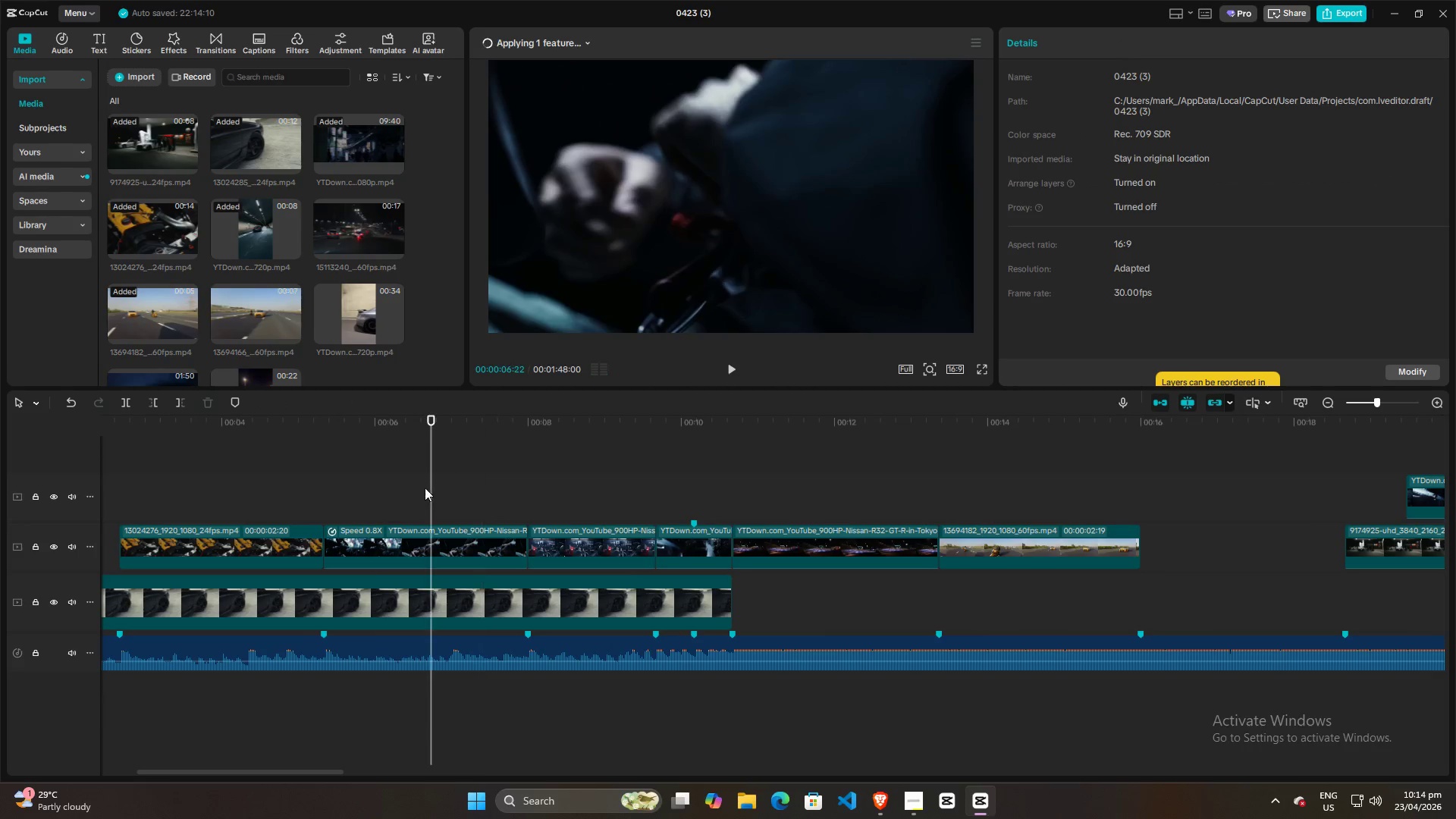 
double_click([418, 488])
 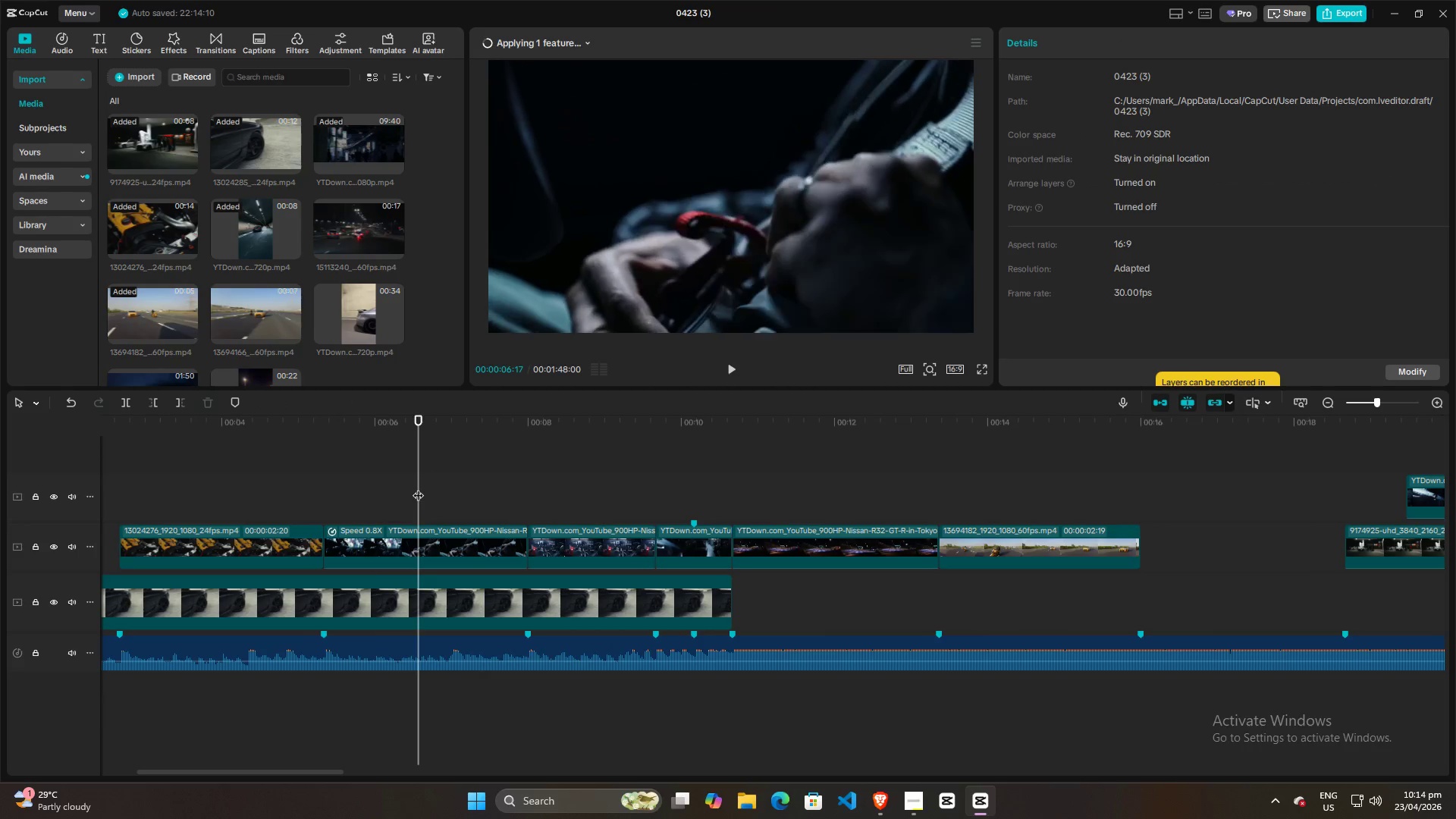 
key(Space)
 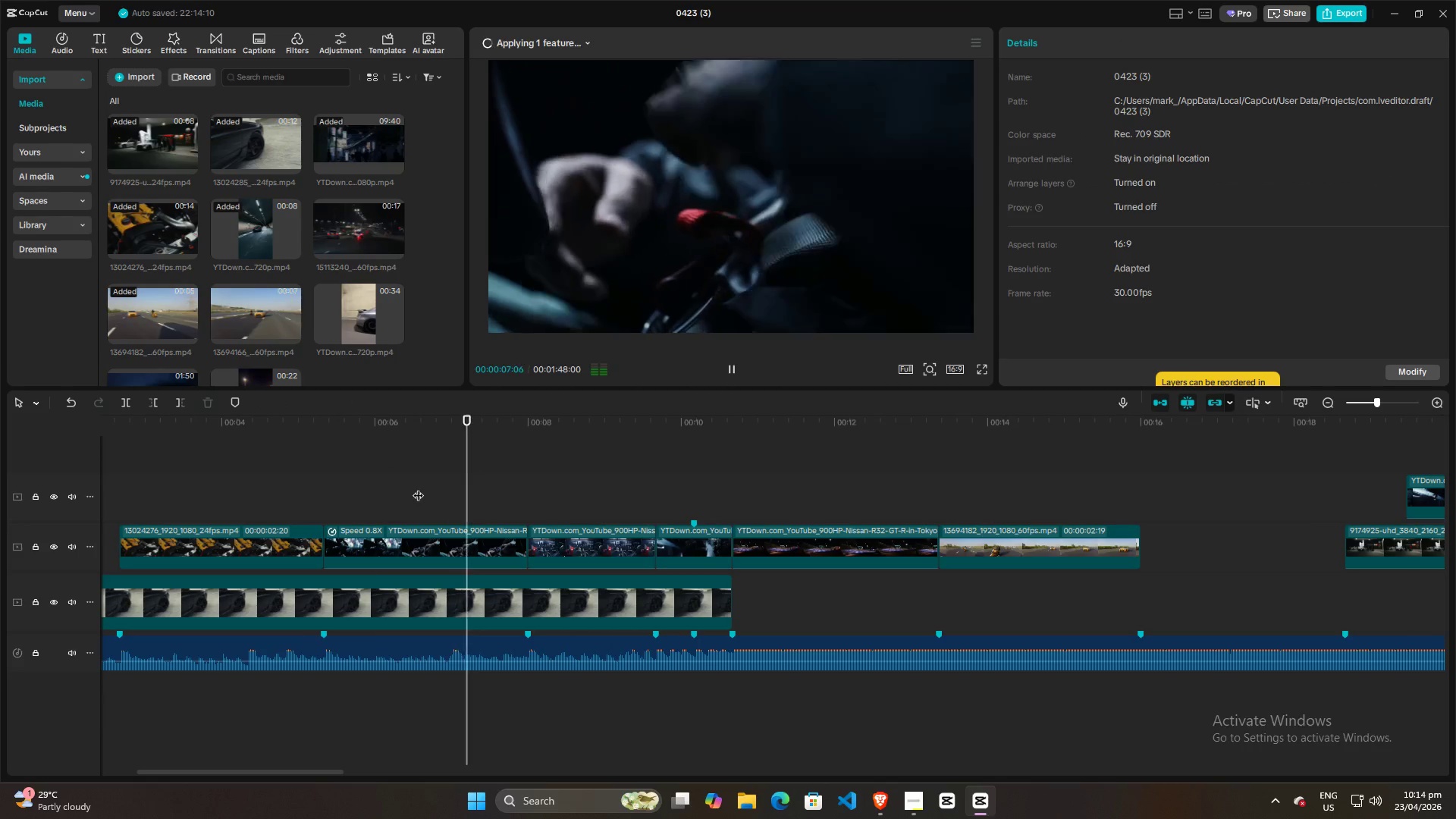 
key(Space)
 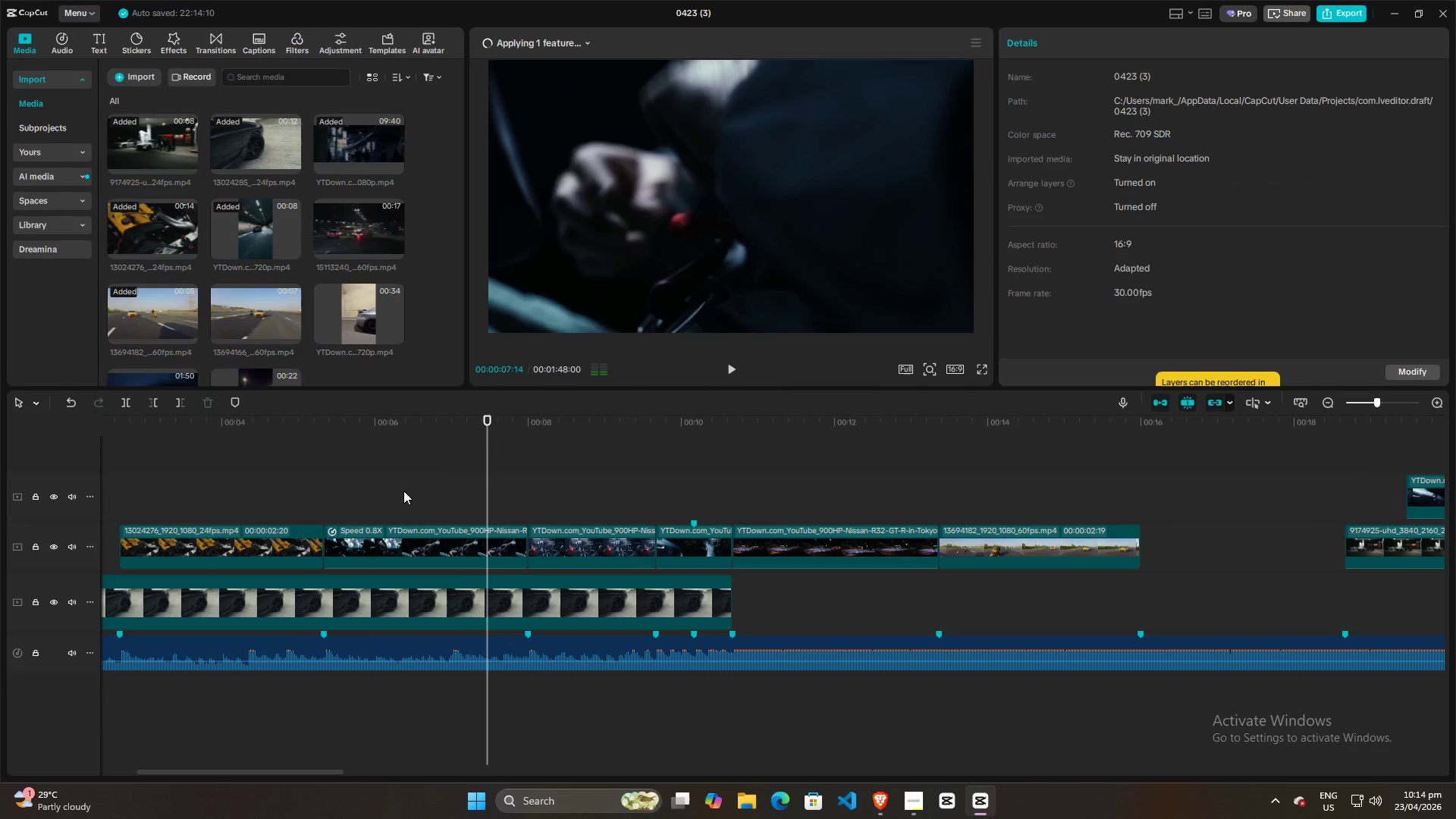 
left_click([394, 492])
 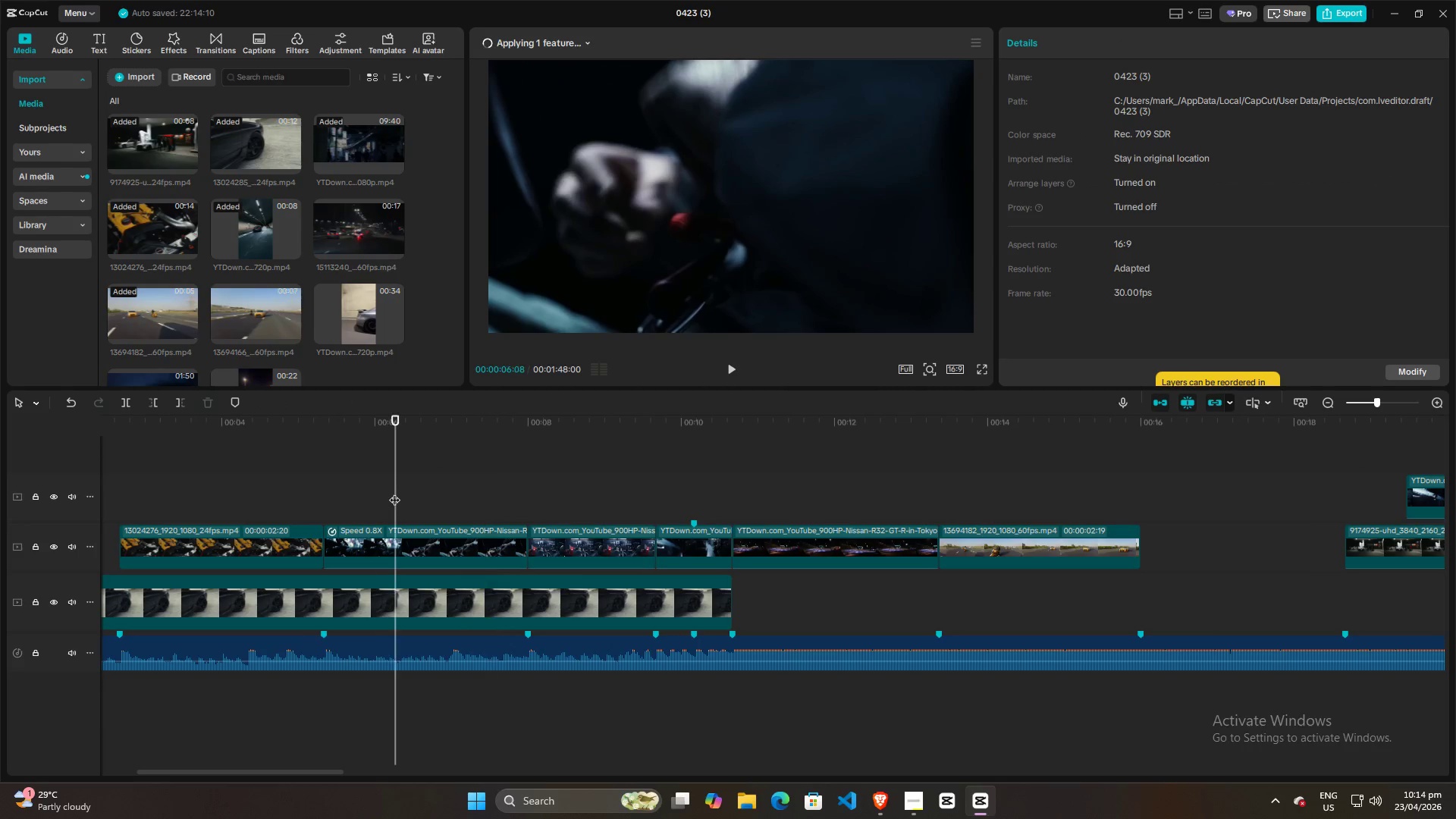 
key(Space)
 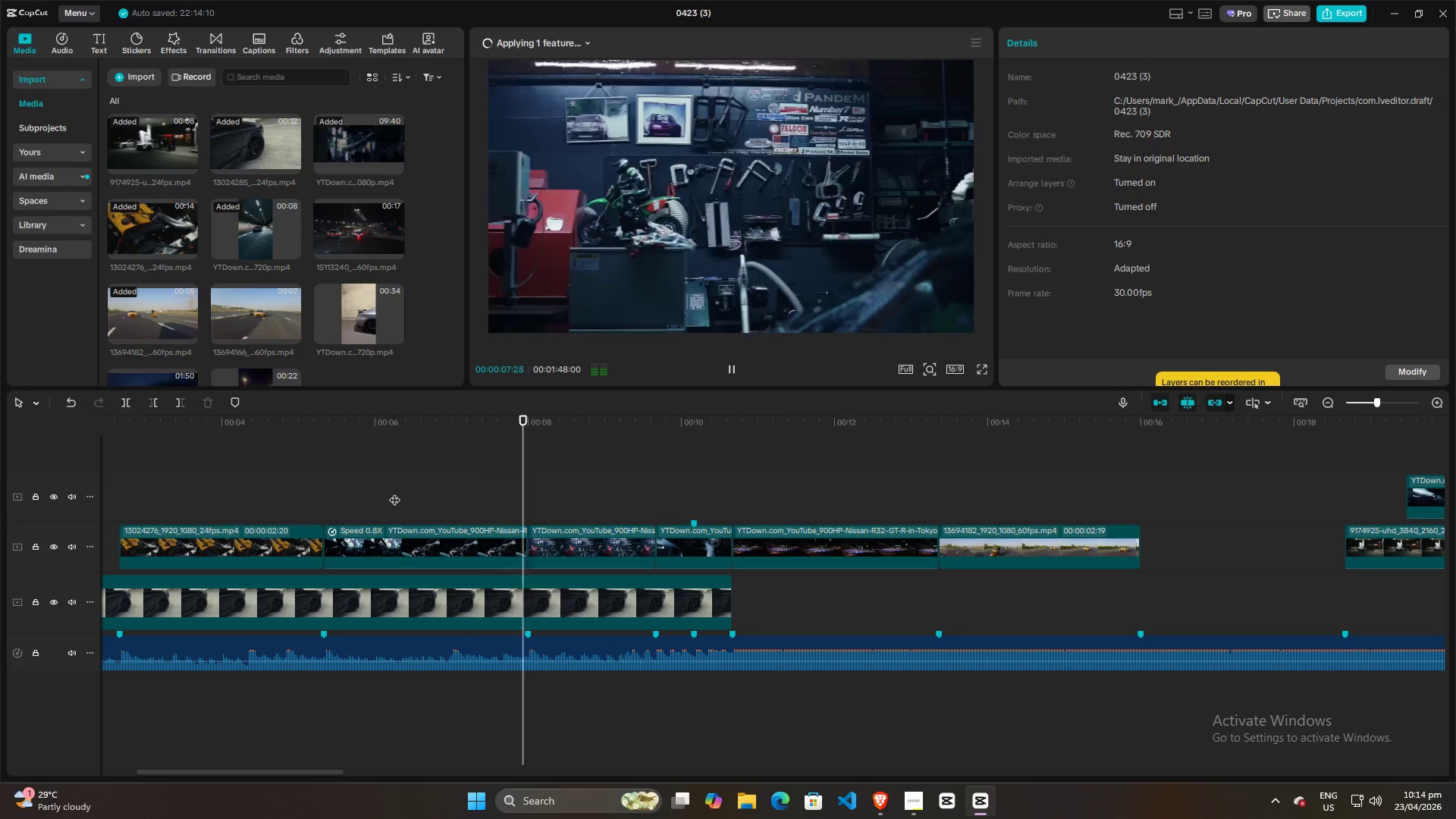 
key(Space)
 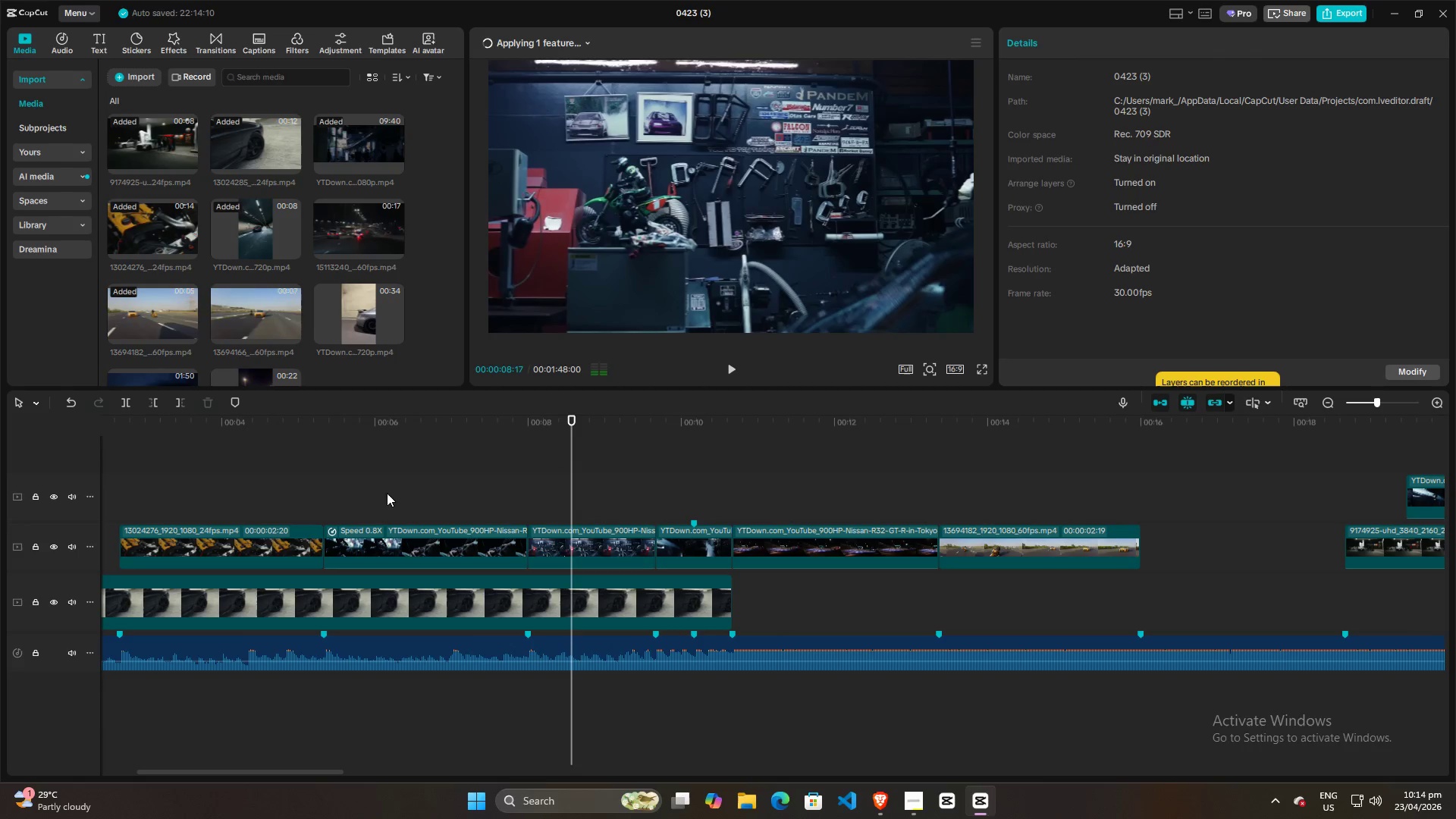 
hold_key(key=ControlLeft, duration=0.55)
 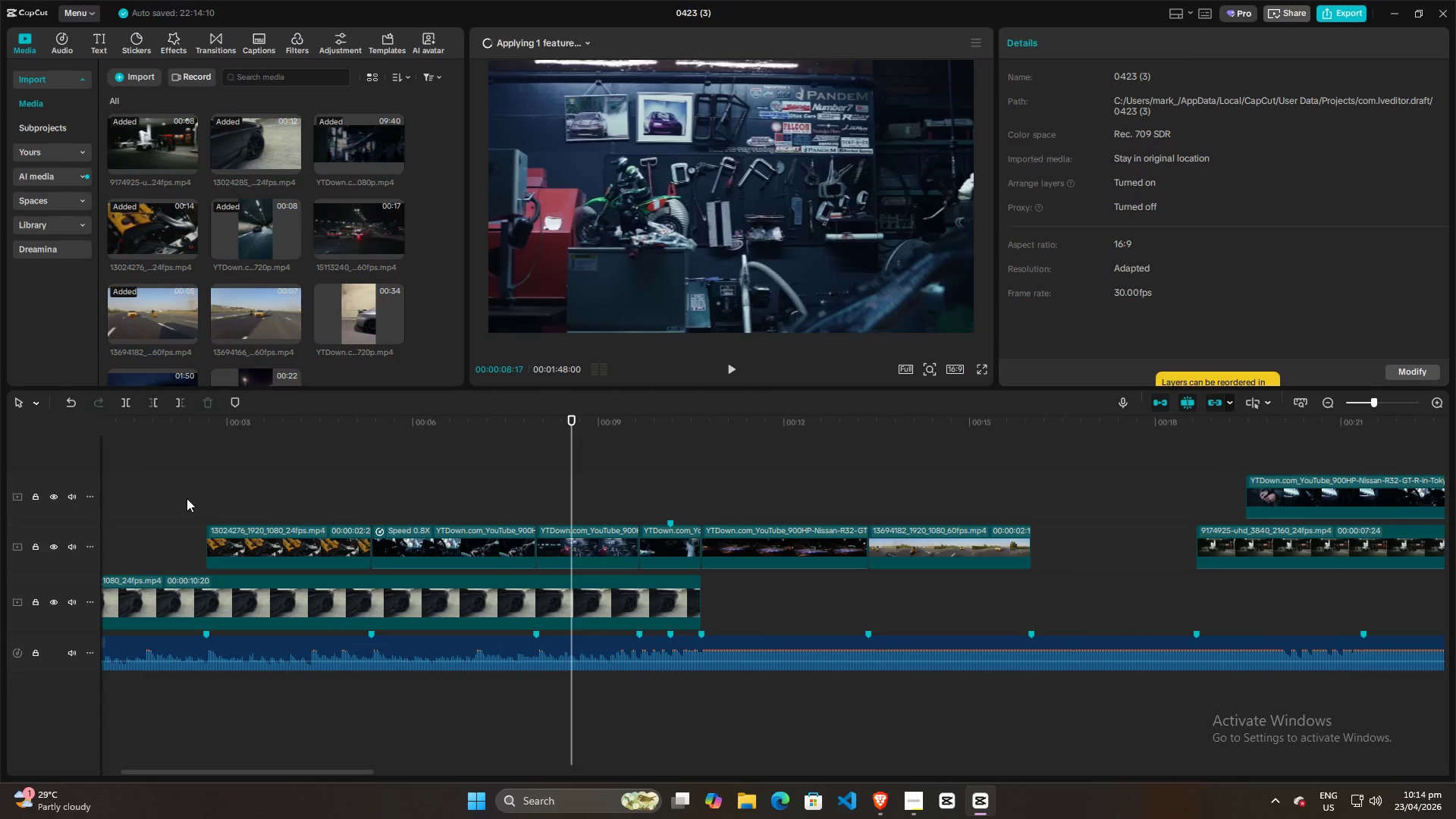 
left_click([187, 498])
 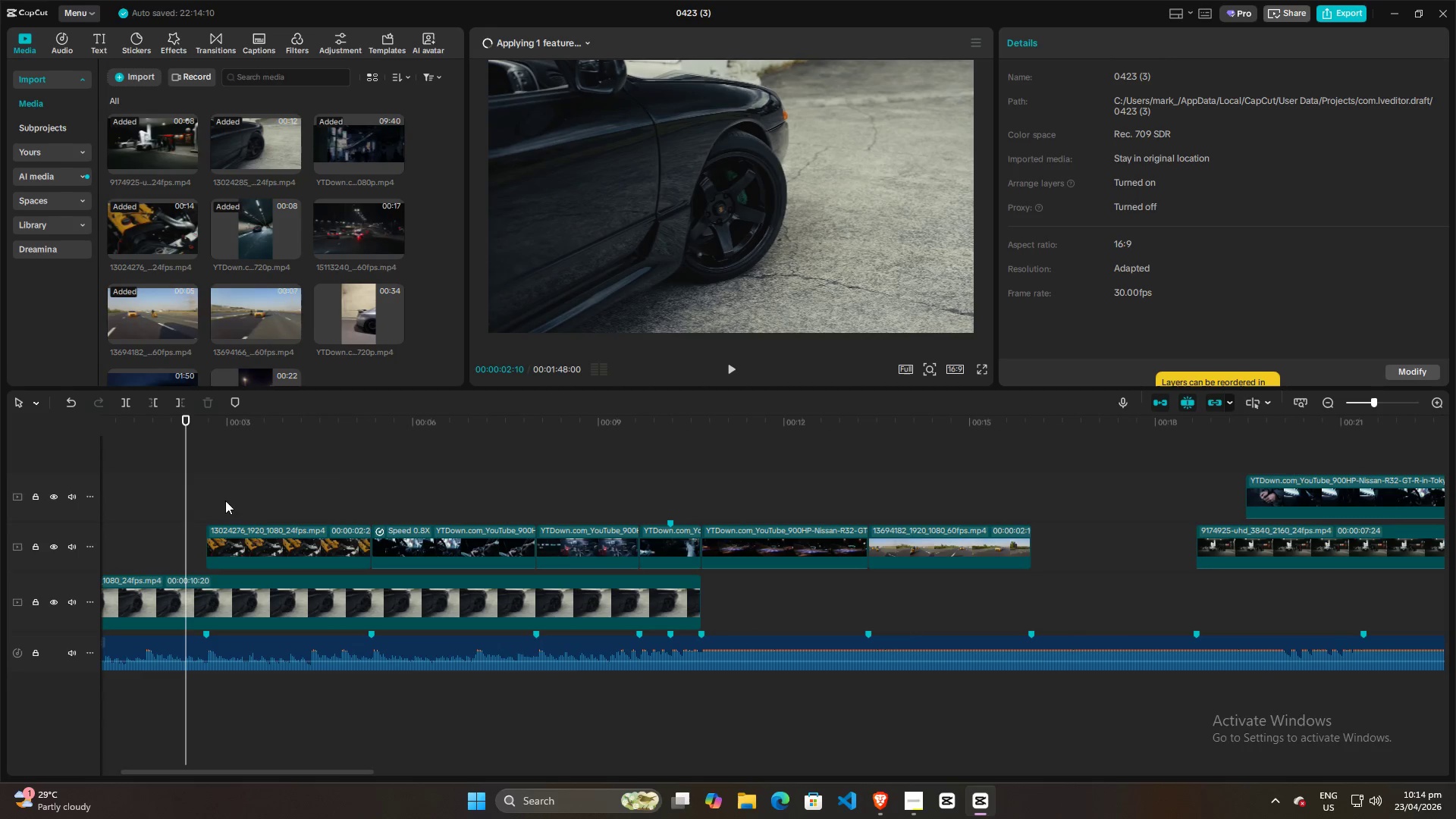 
left_click_drag(start_coordinate=[236, 498], to_coordinate=[243, 496])
 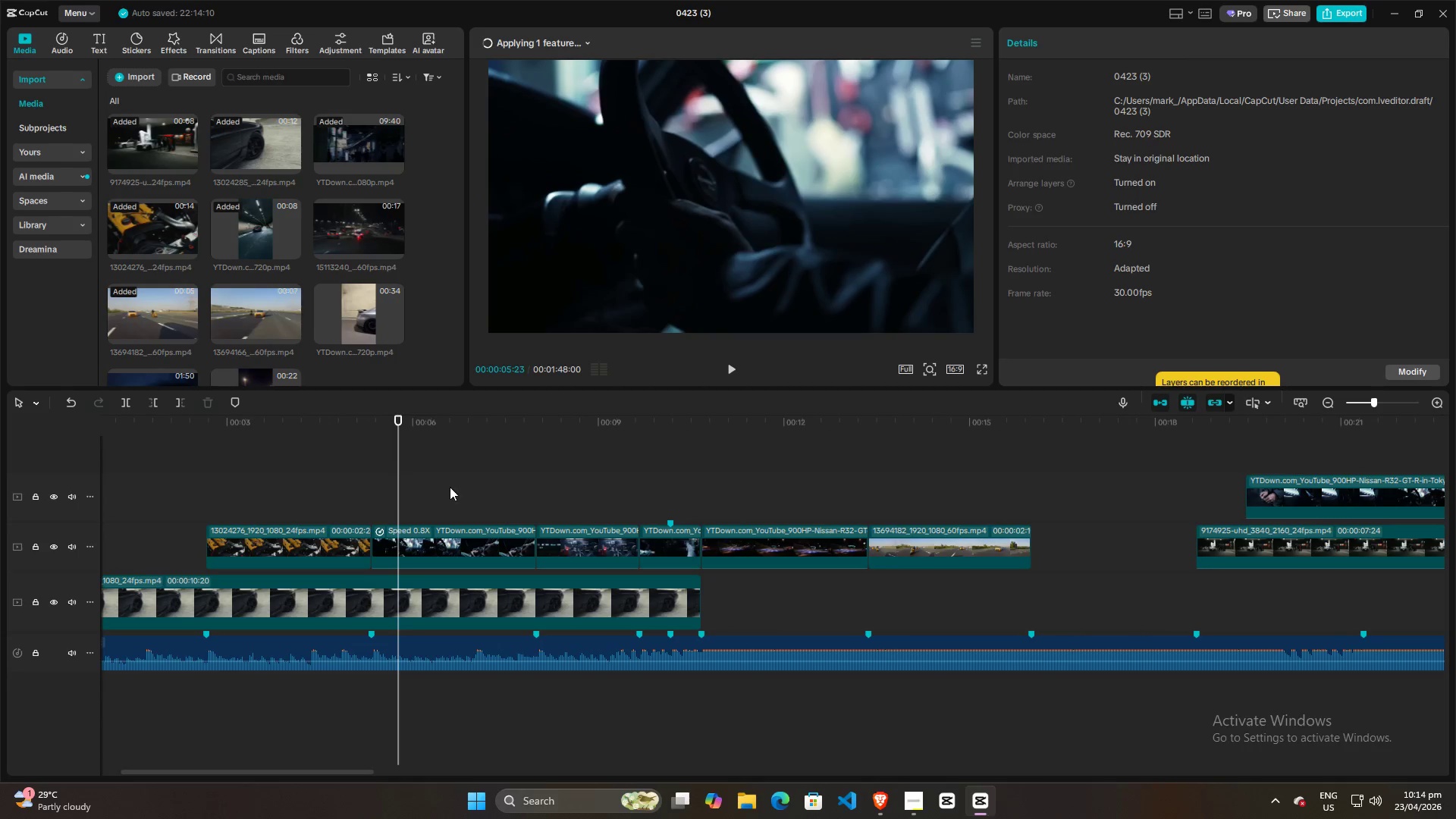 
scroll: coordinate [347, 494], scroll_direction: down, amount: 4.0
 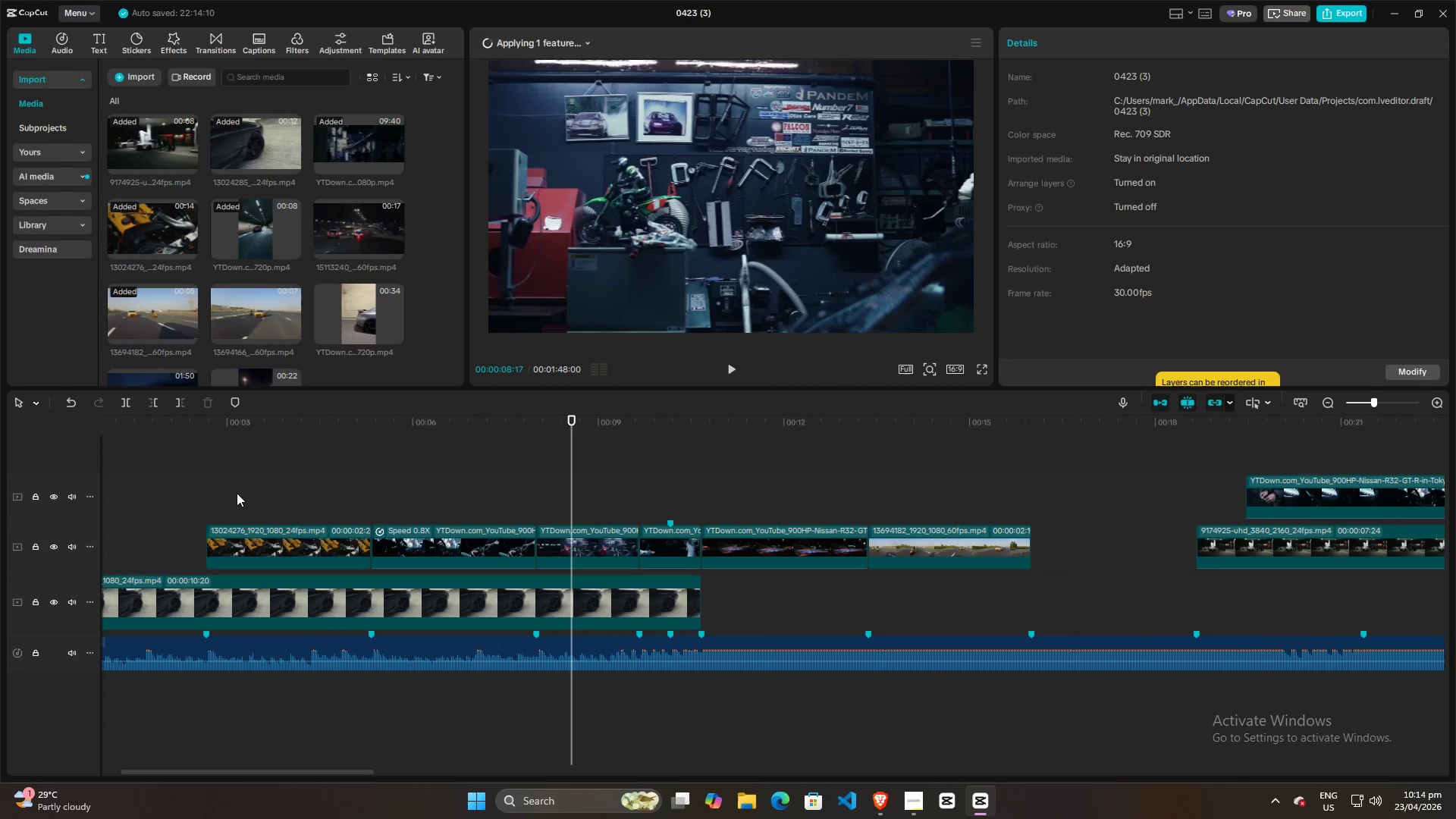 
triple_click([497, 483])
 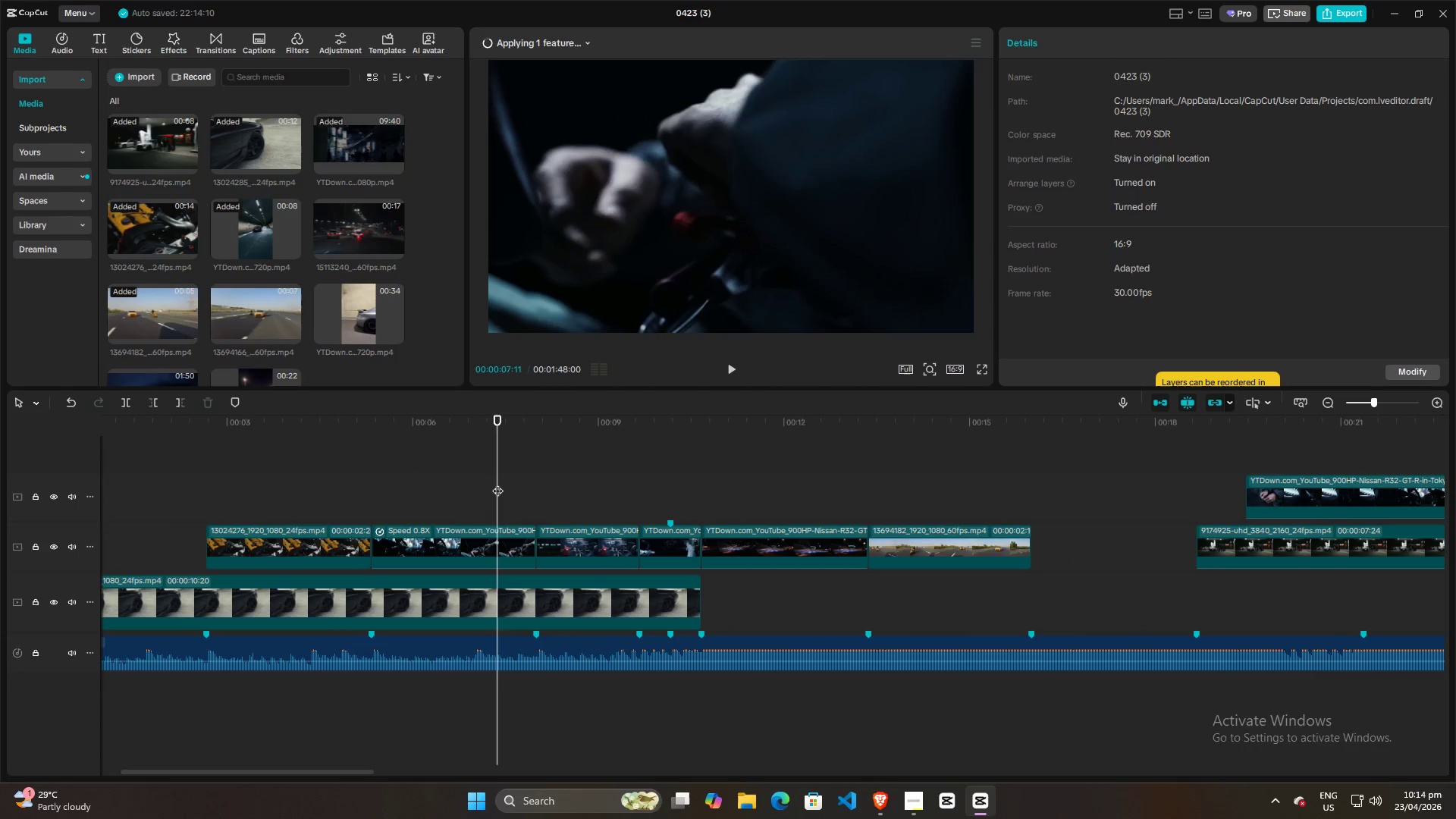 
key(Space)
 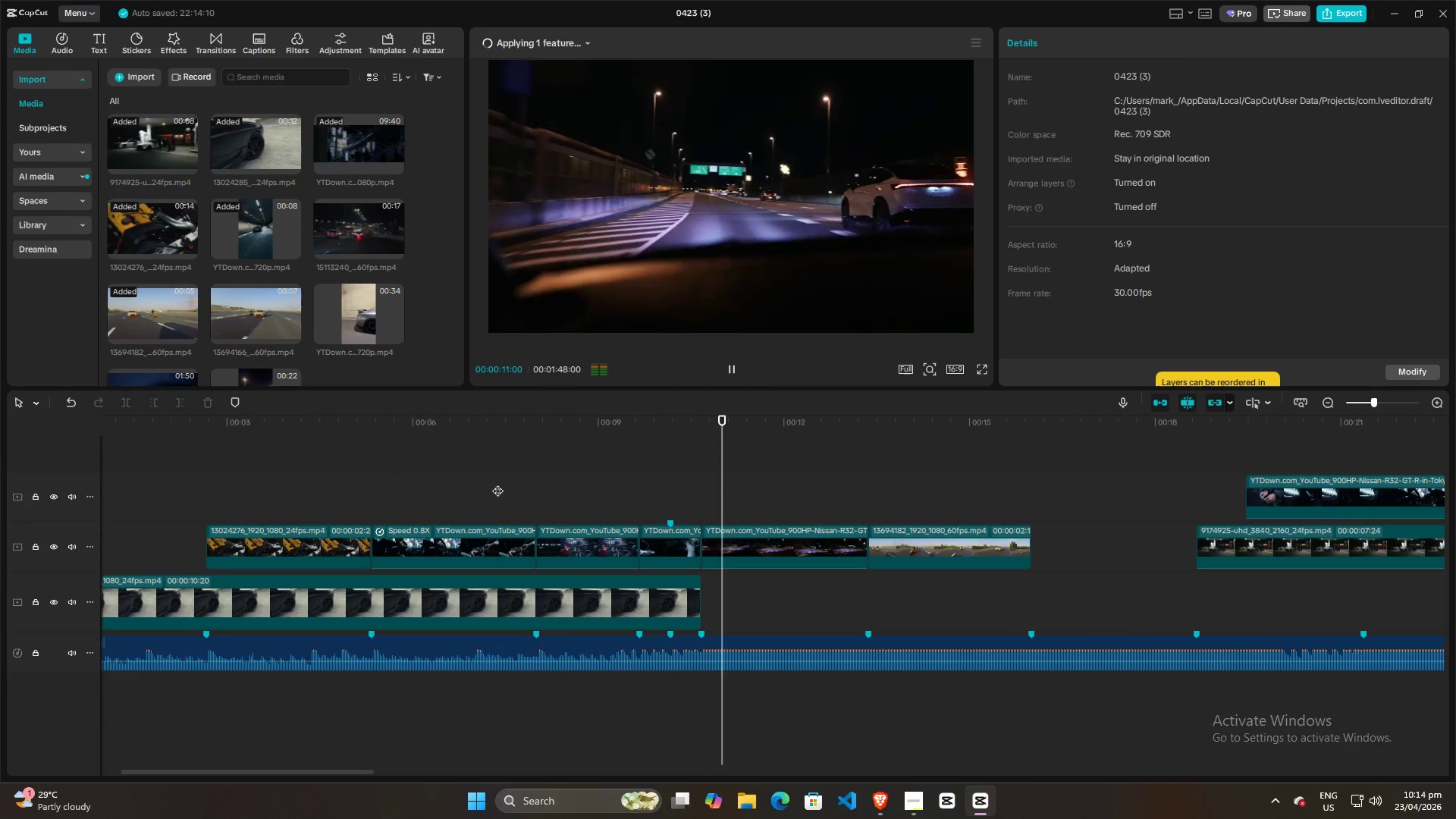 
wait(8.7)
 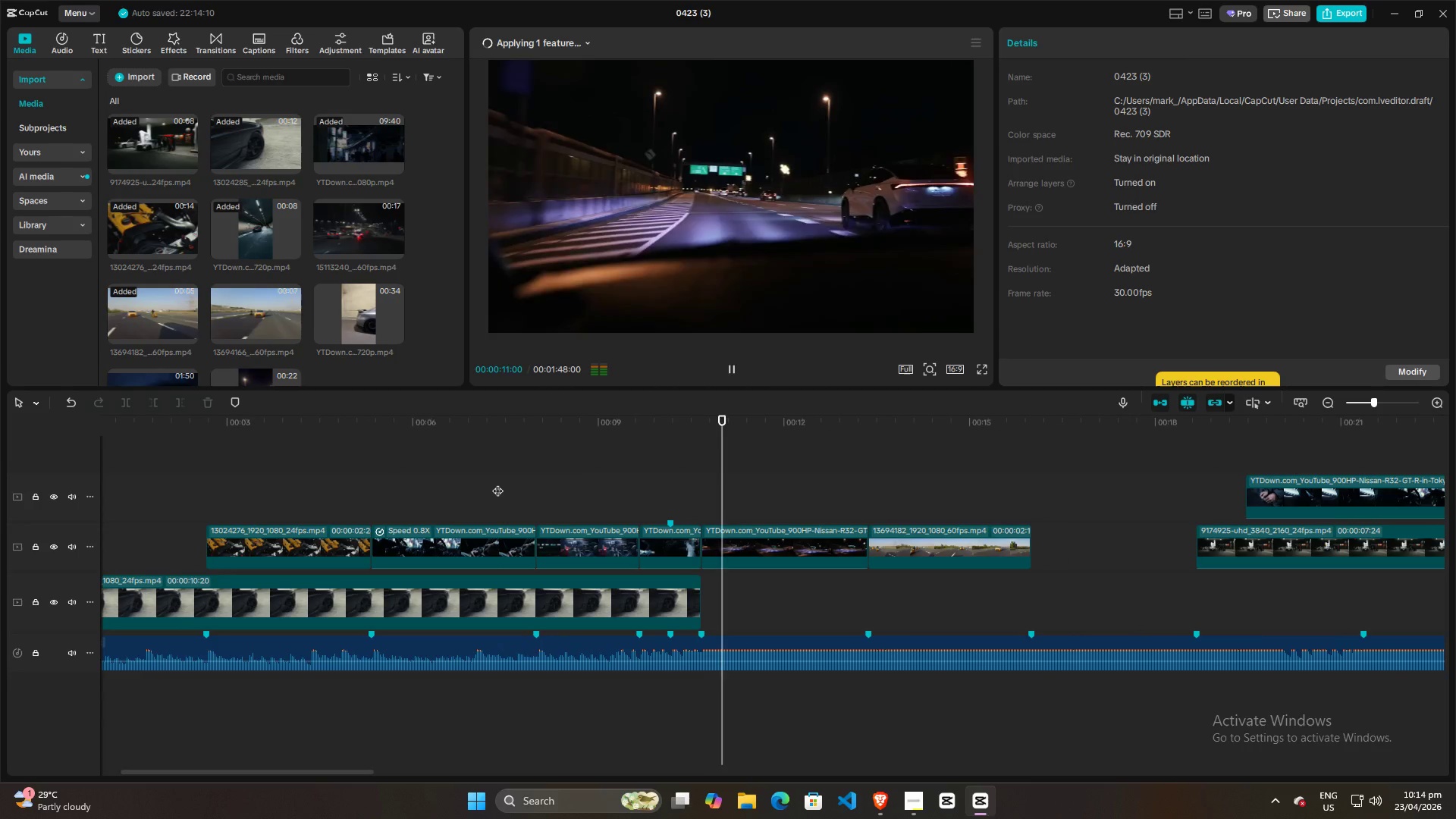 
key(Space)
 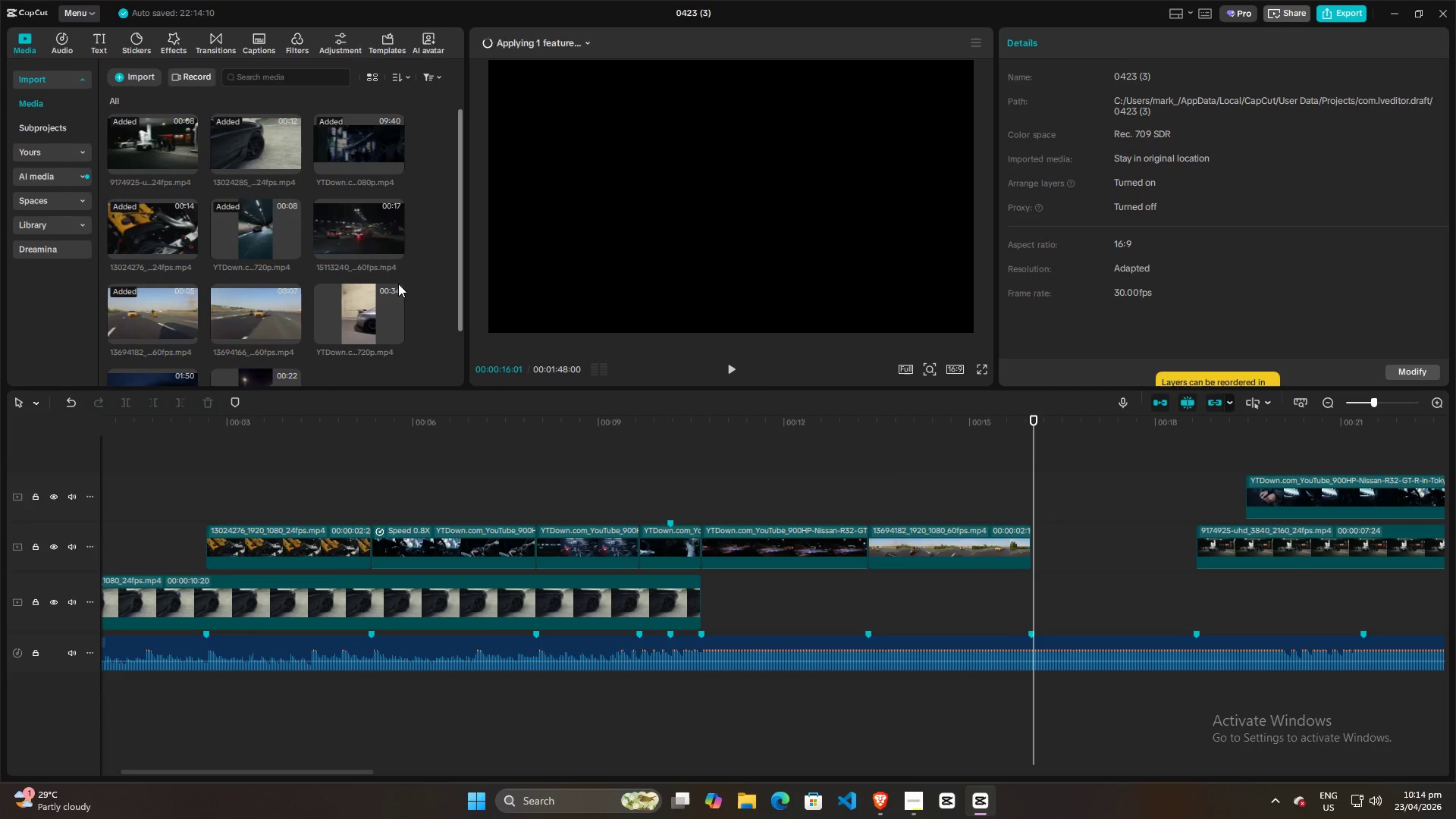 
scroll: coordinate [384, 287], scroll_direction: up, amount: 3.0
 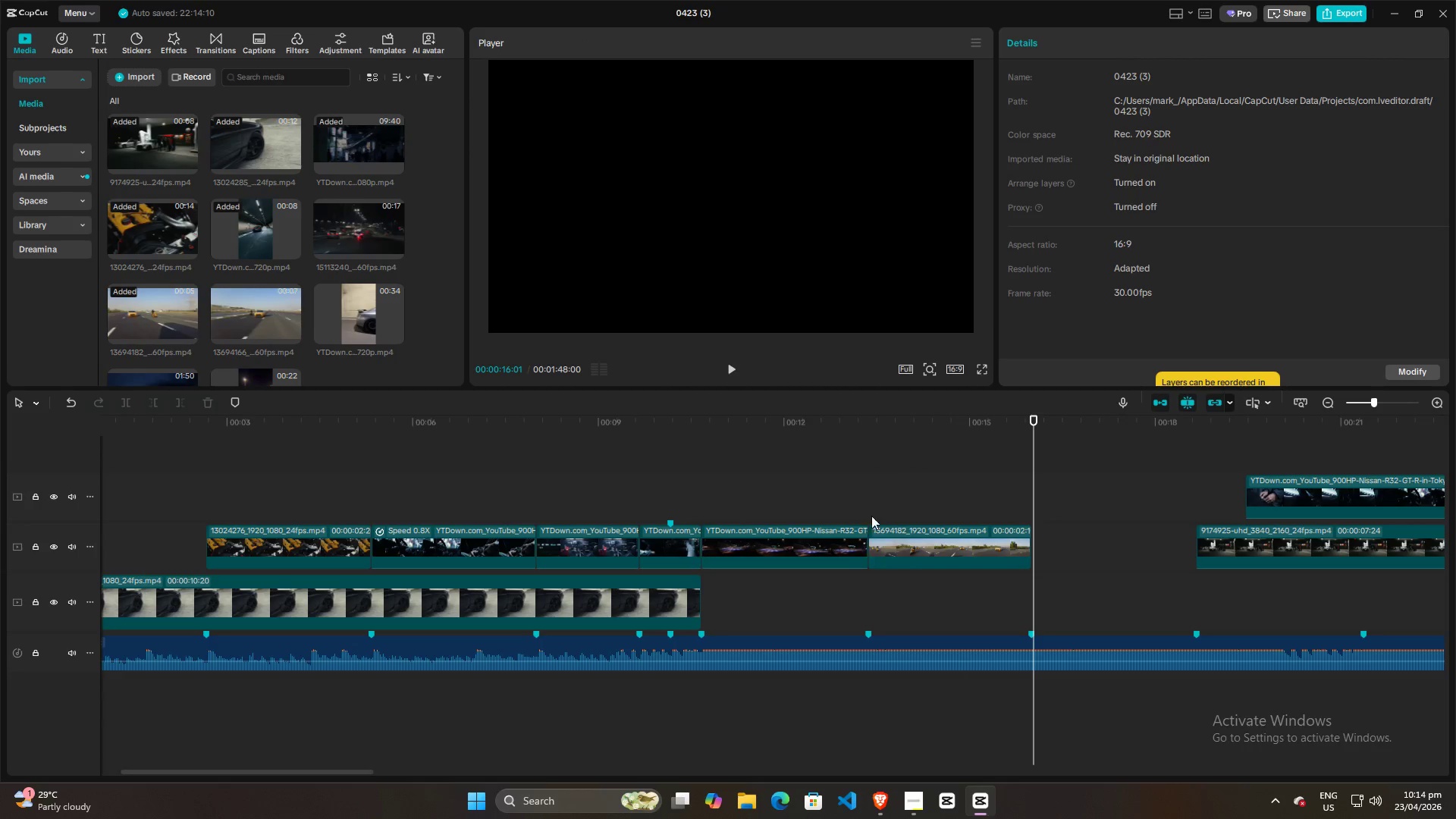 
hold_key(key=ControlLeft, duration=0.77)
 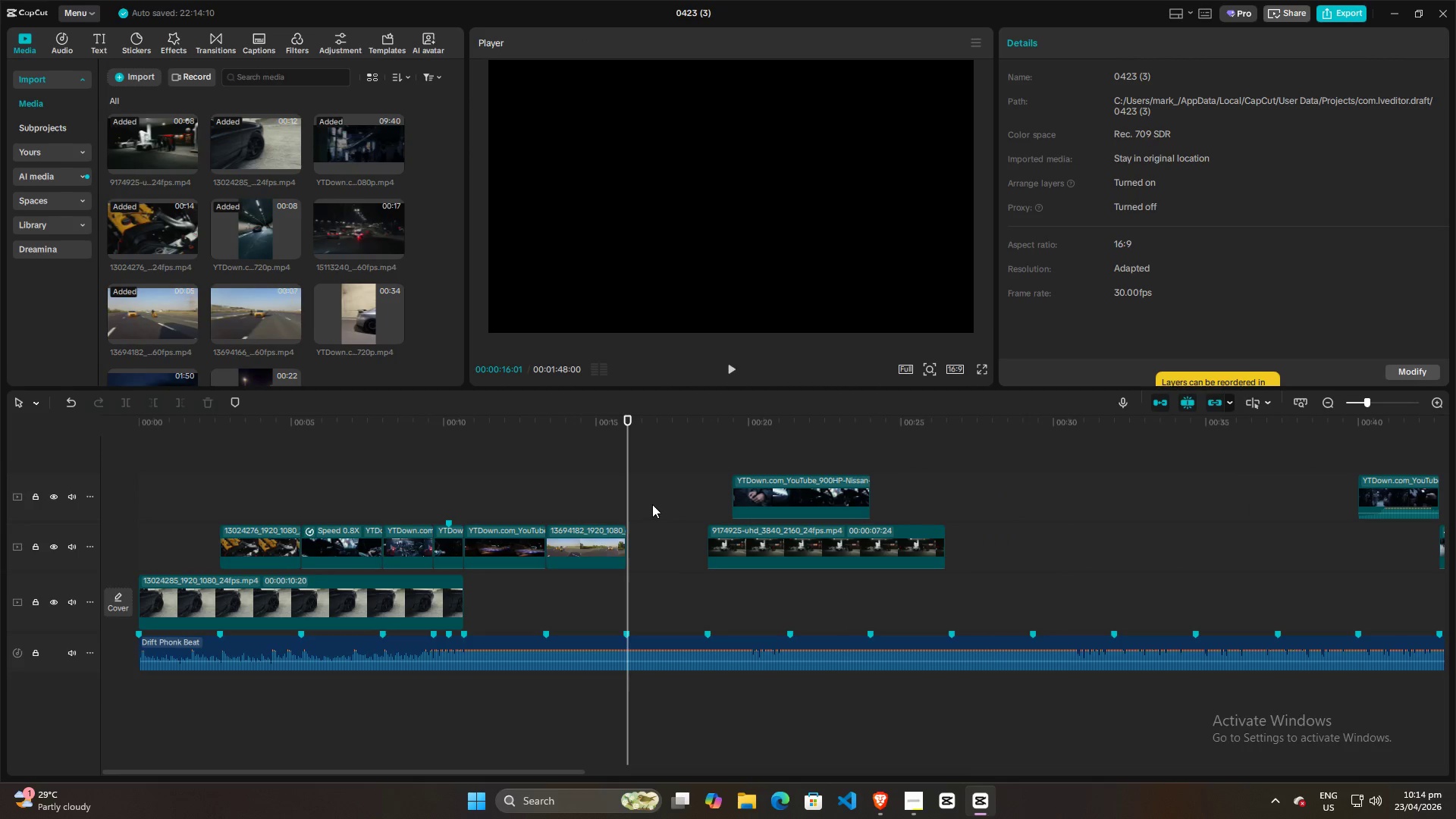 
key(Space)
 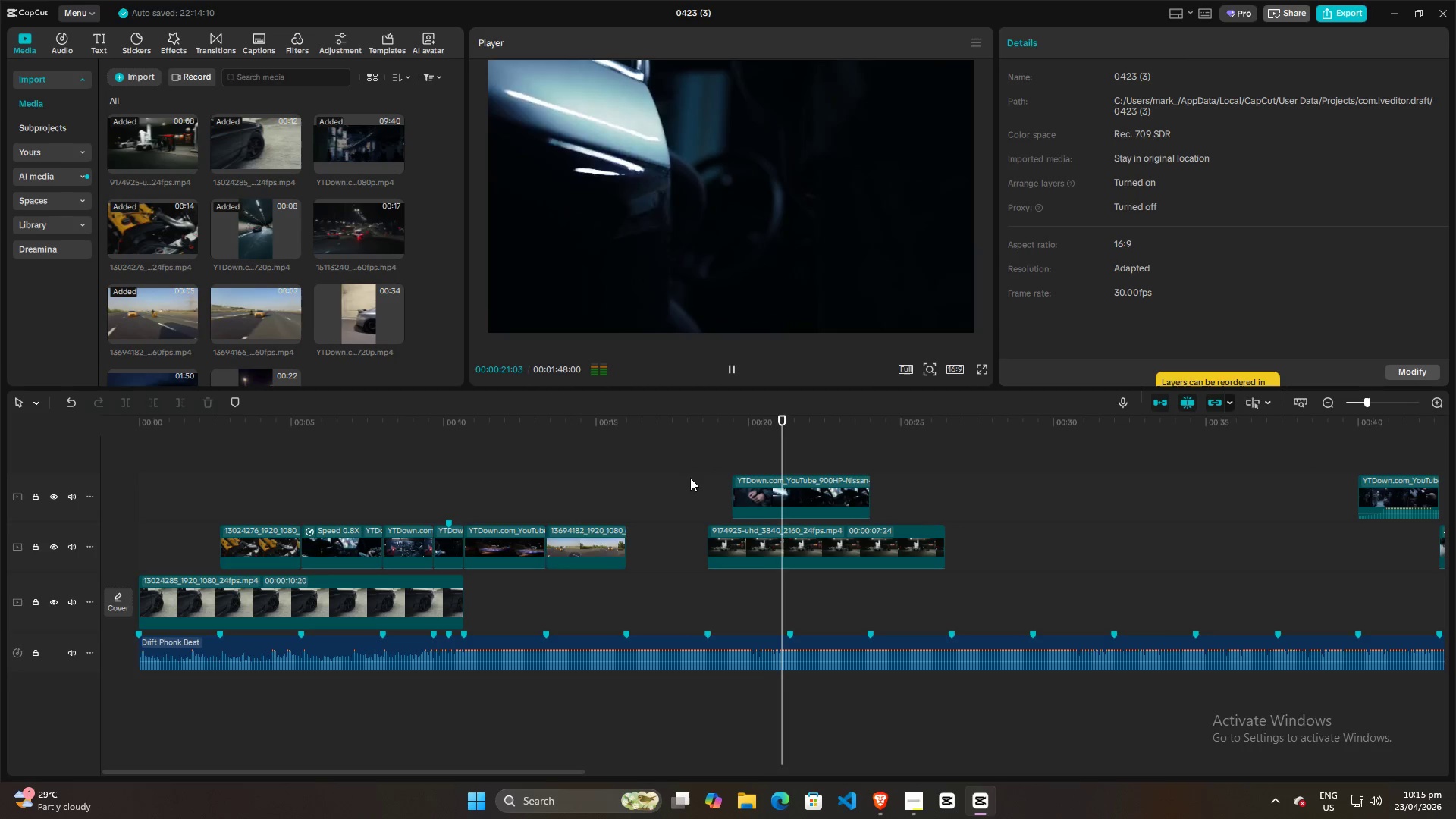 
scroll: coordinate [981, 504], scroll_direction: down, amount: 10.0
 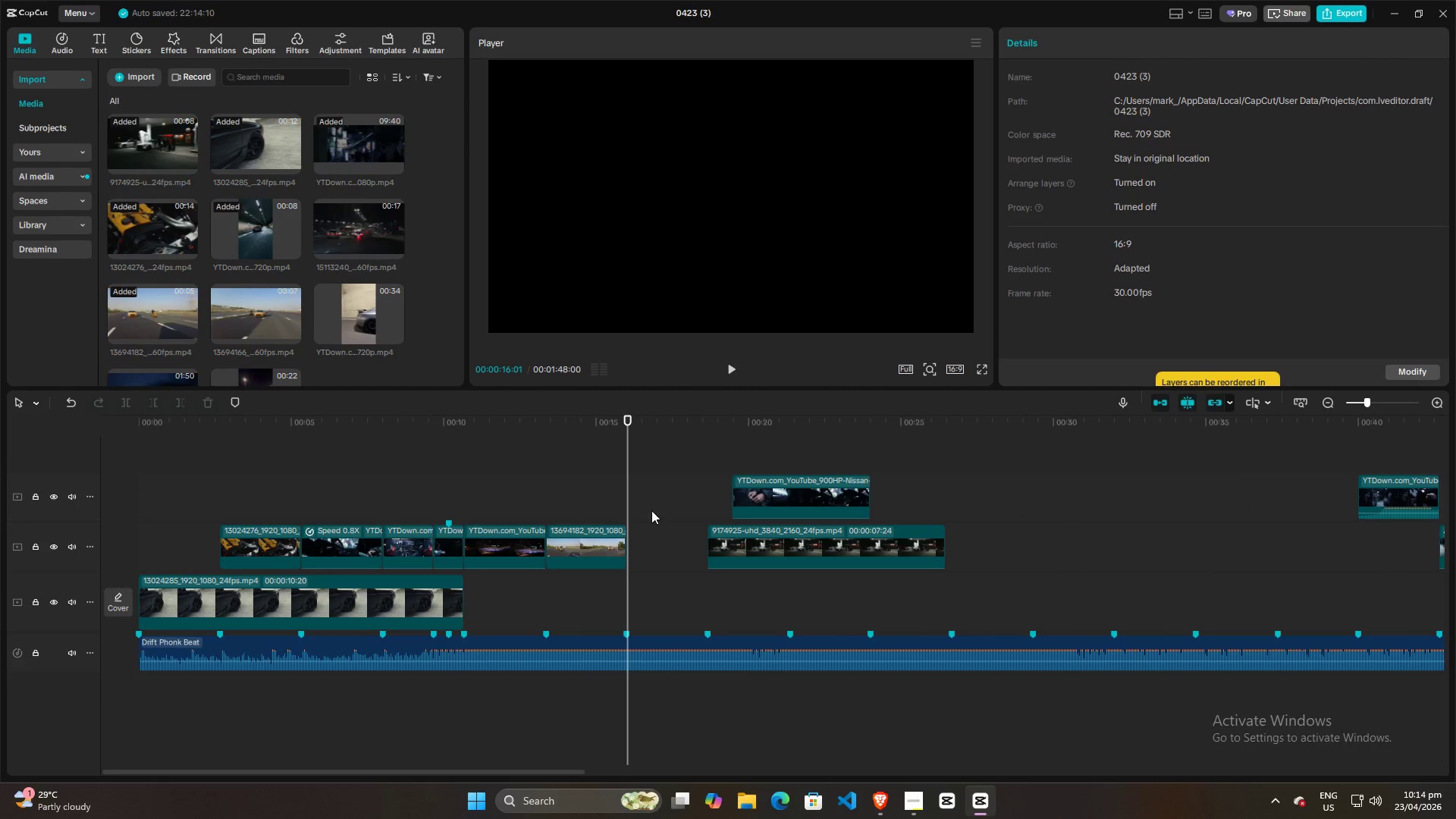 
wait(9.33)
 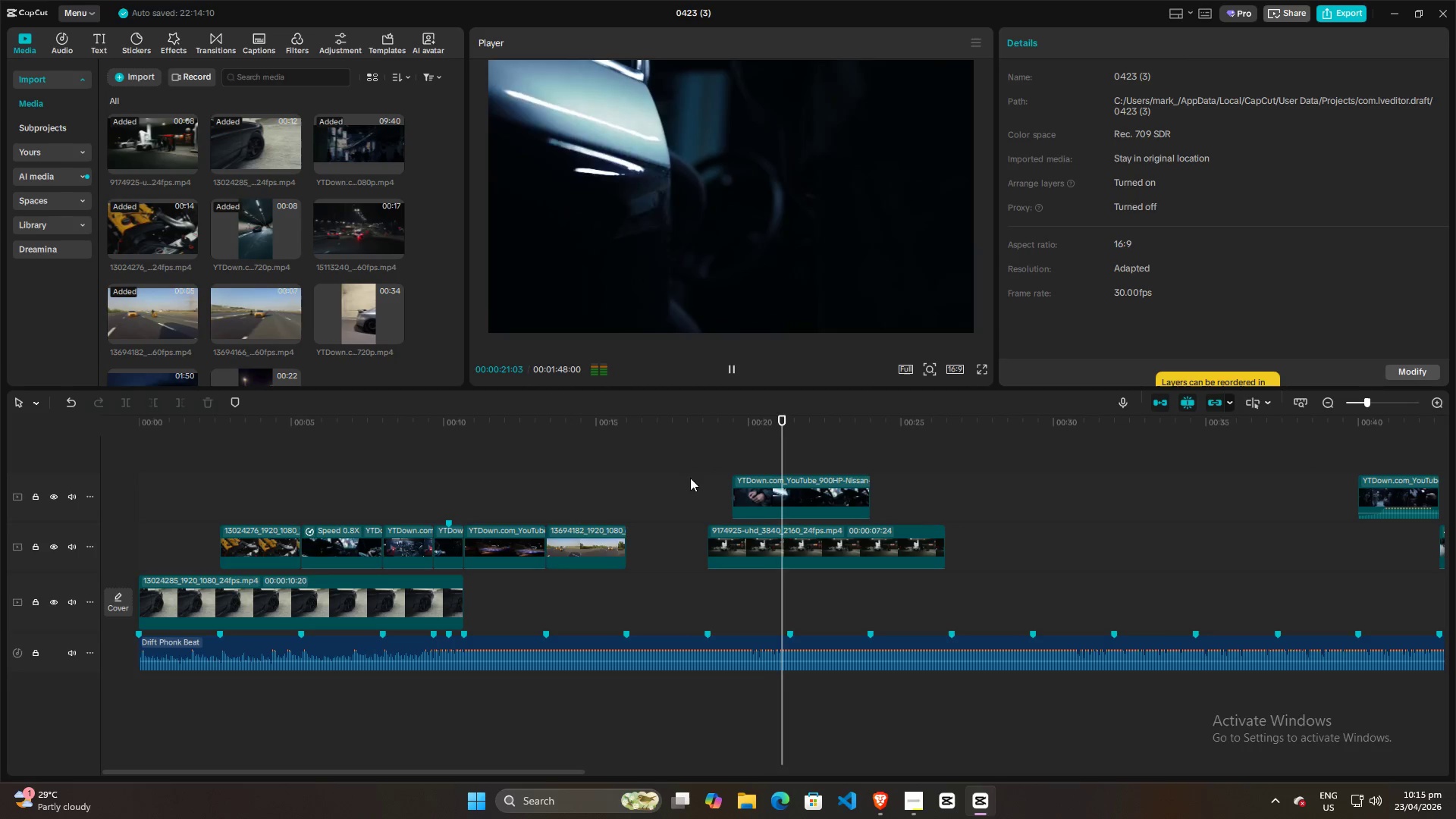 
key(Space)
 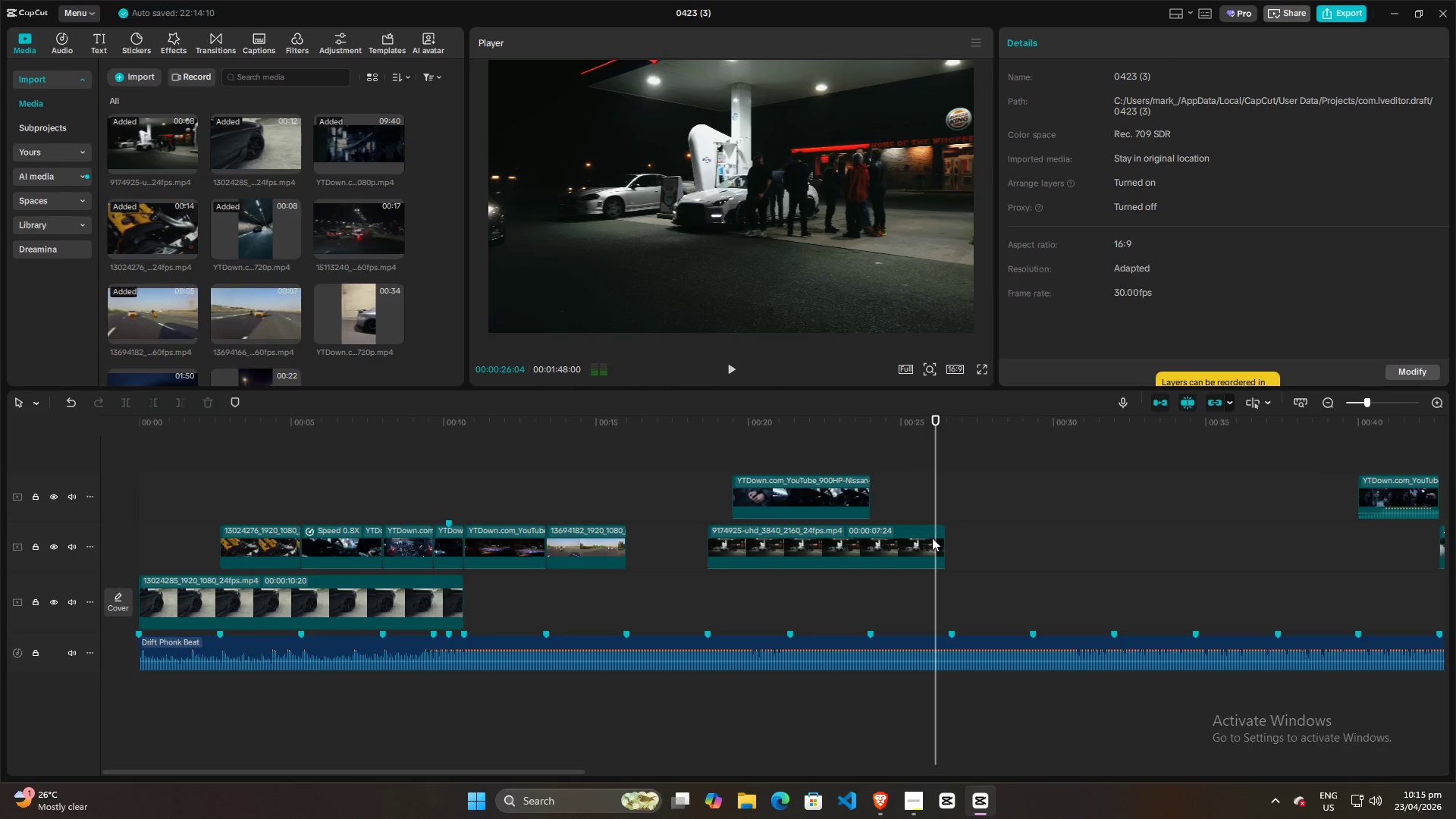 
left_click([932, 538])
 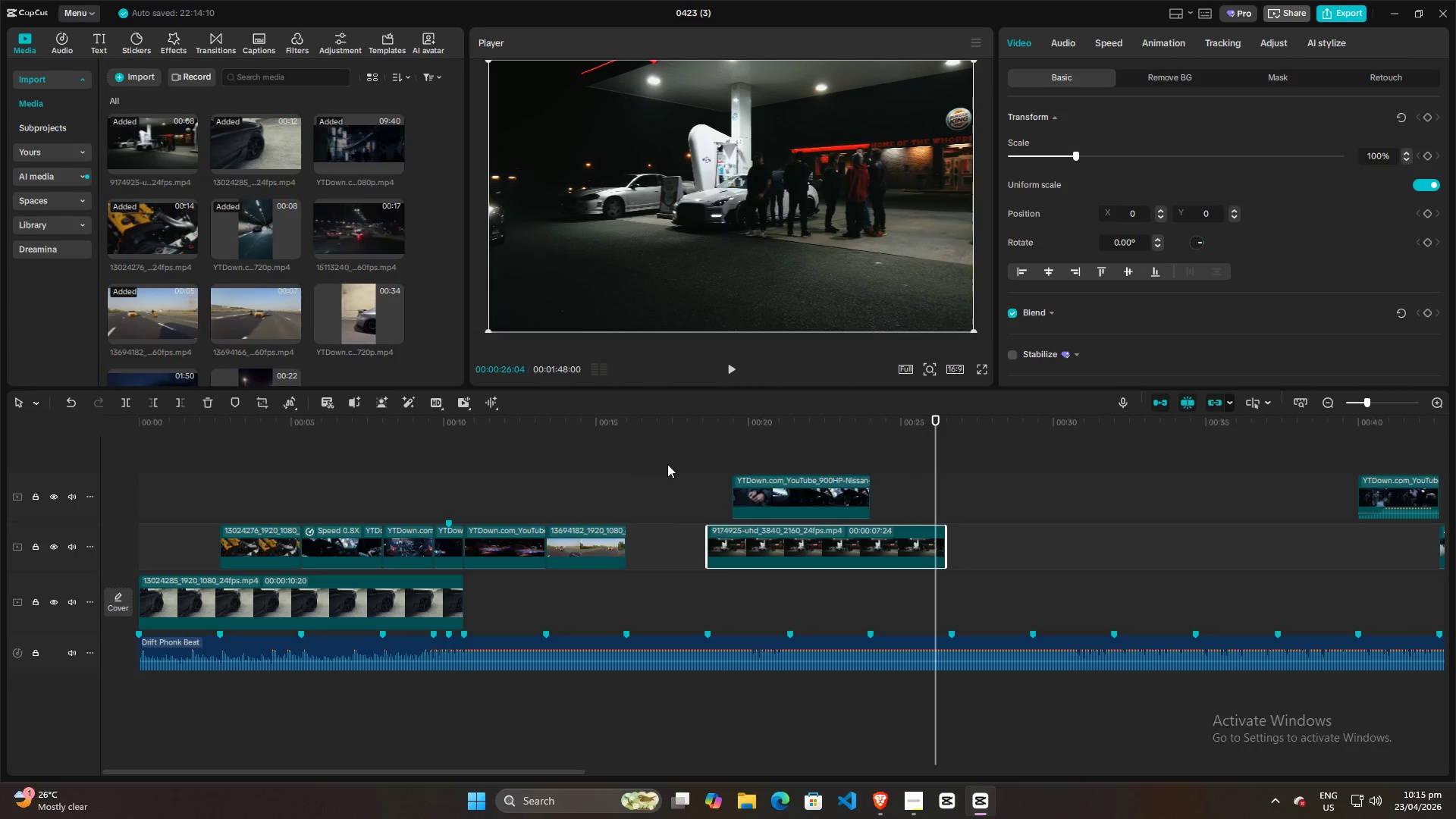 
left_click([698, 475])
 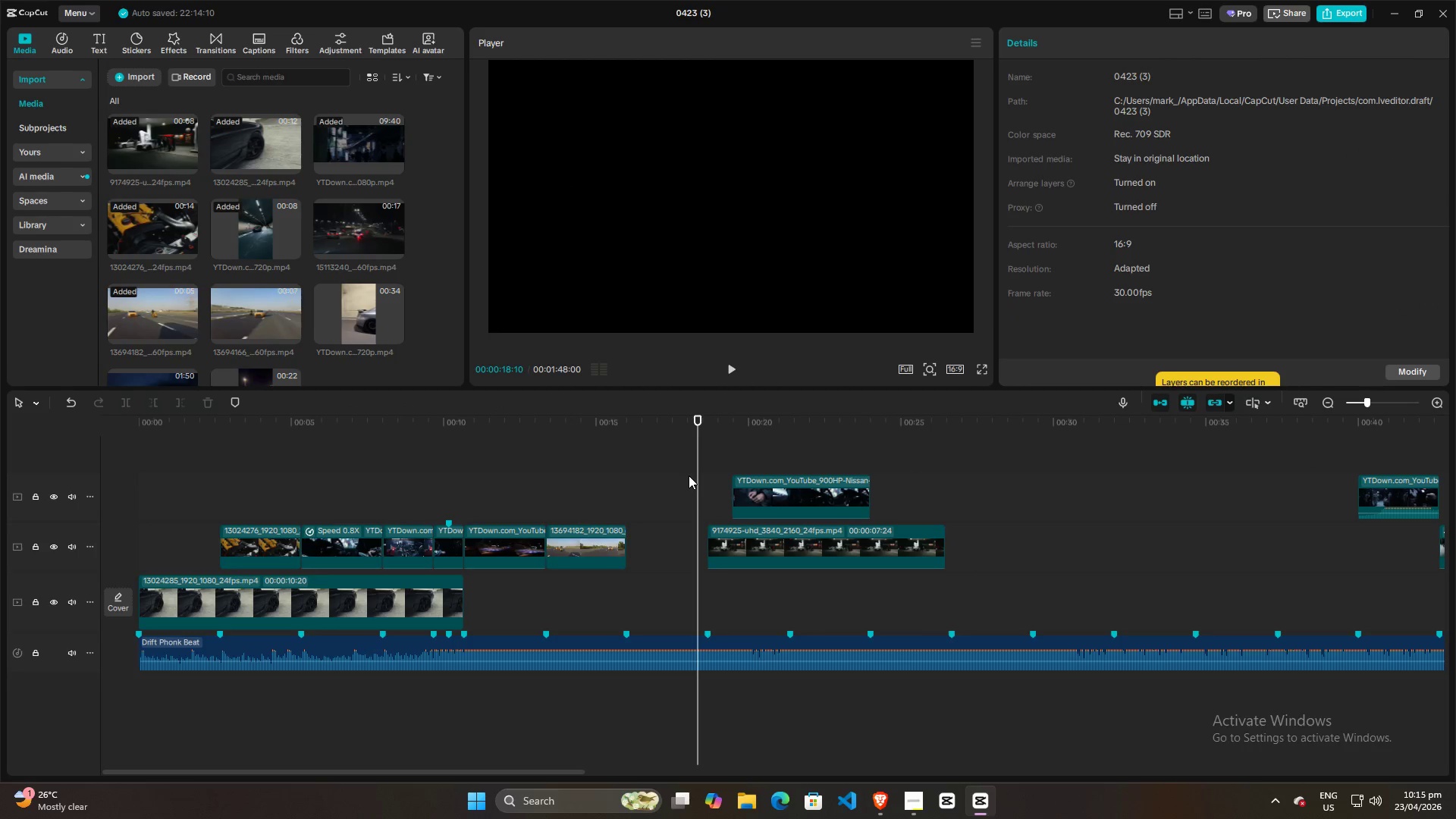 
key(Space)
 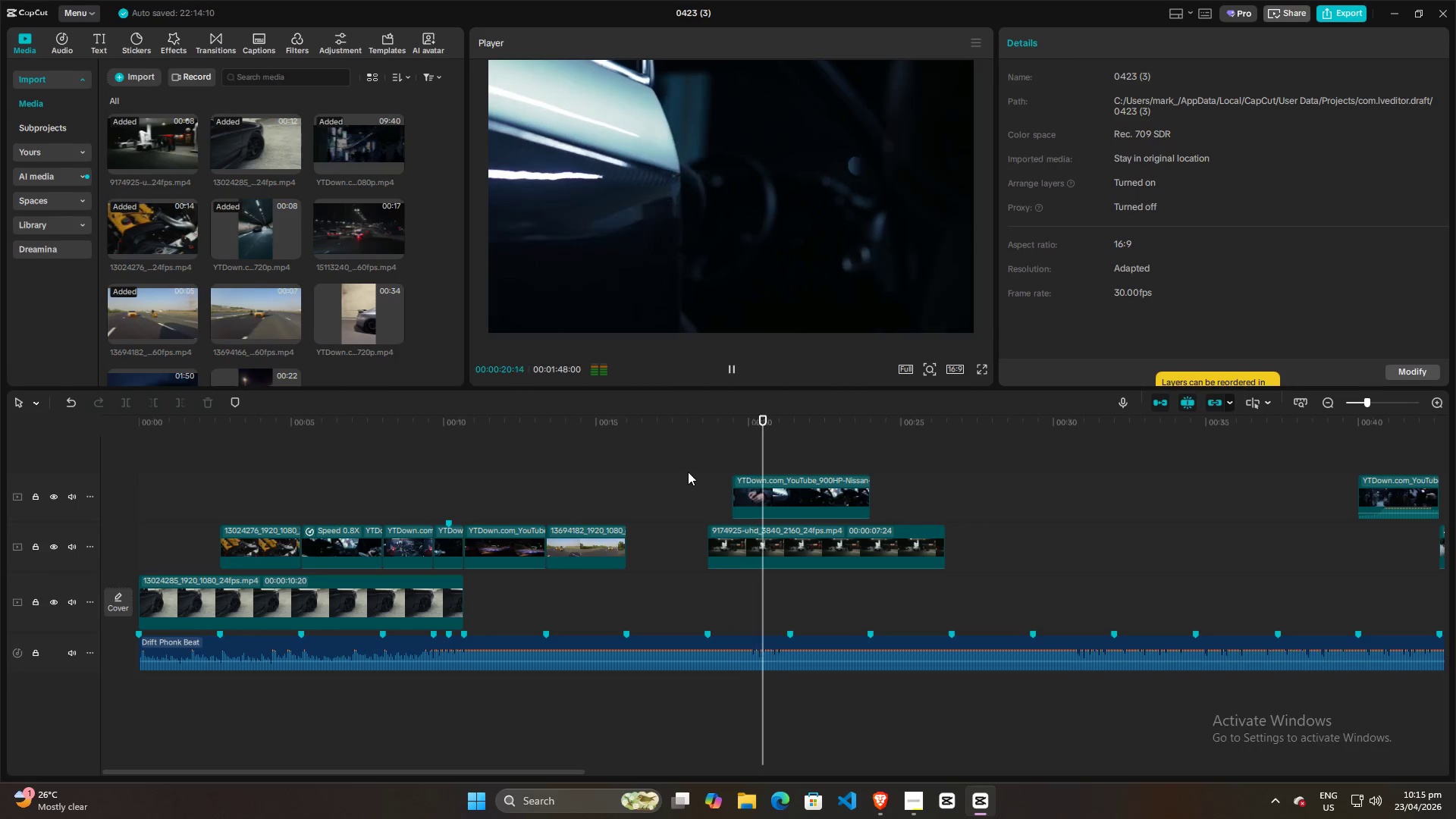 
left_click([702, 472])
 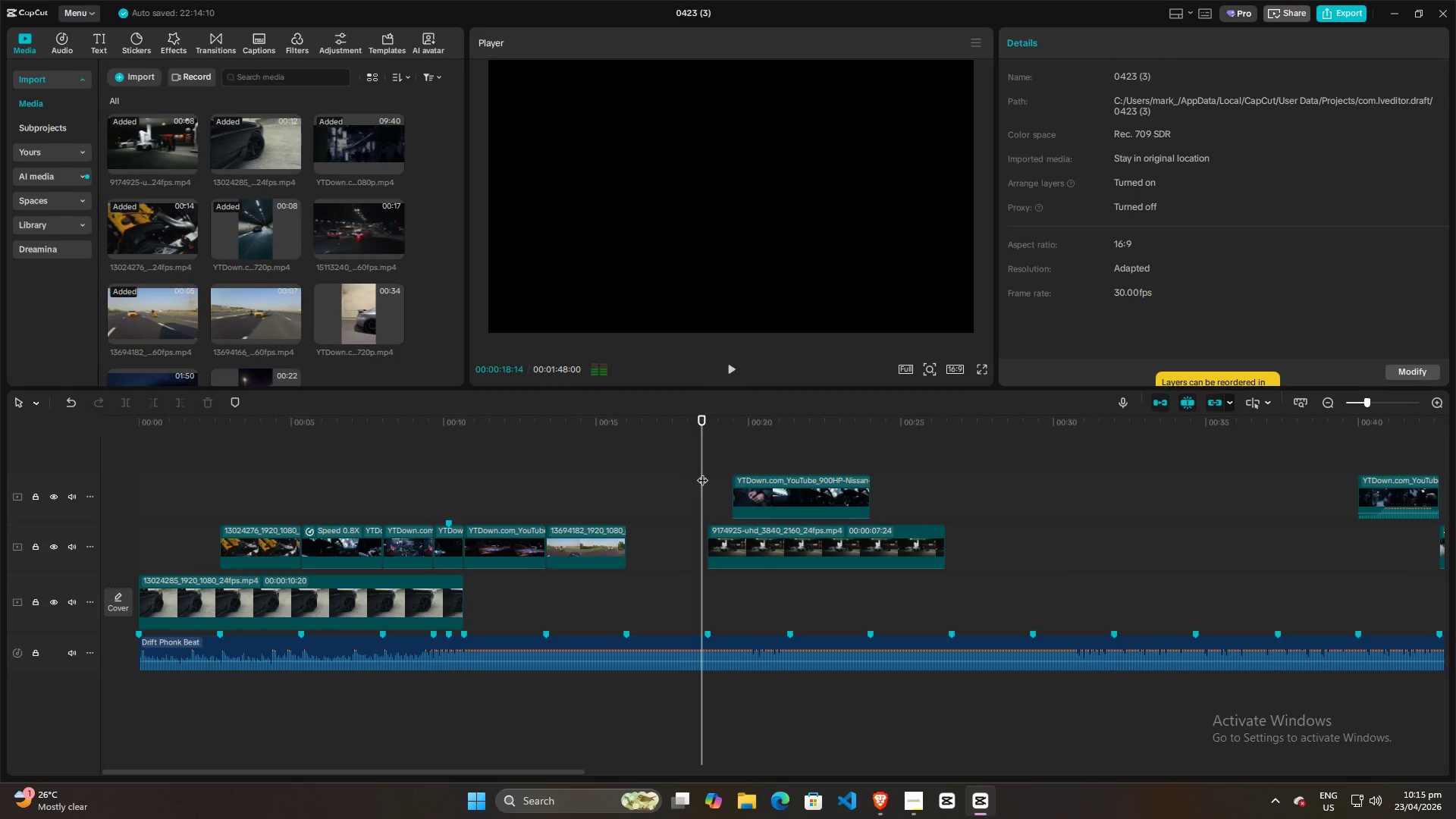 
key(Space)
 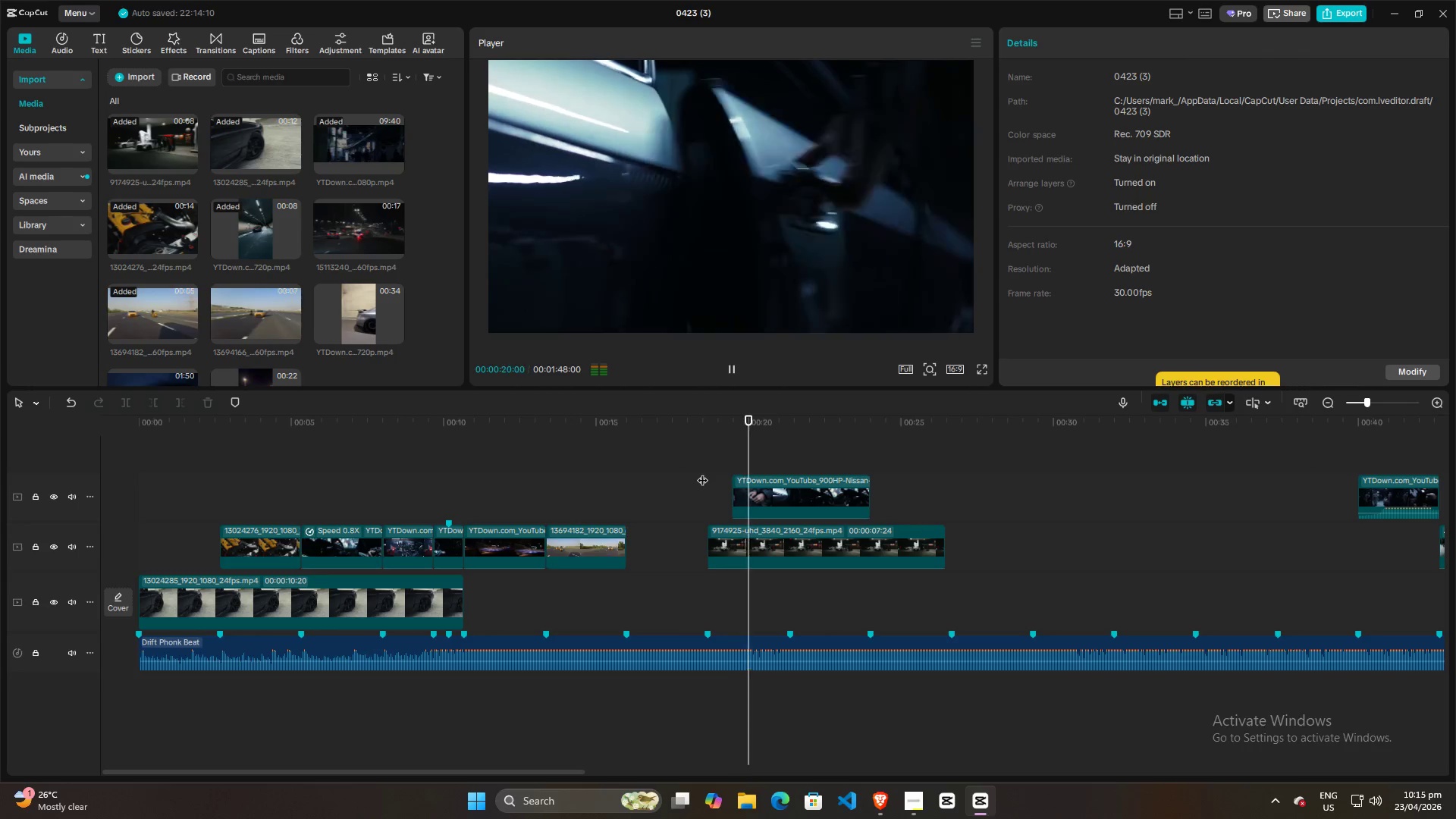 
left_click([702, 472])
 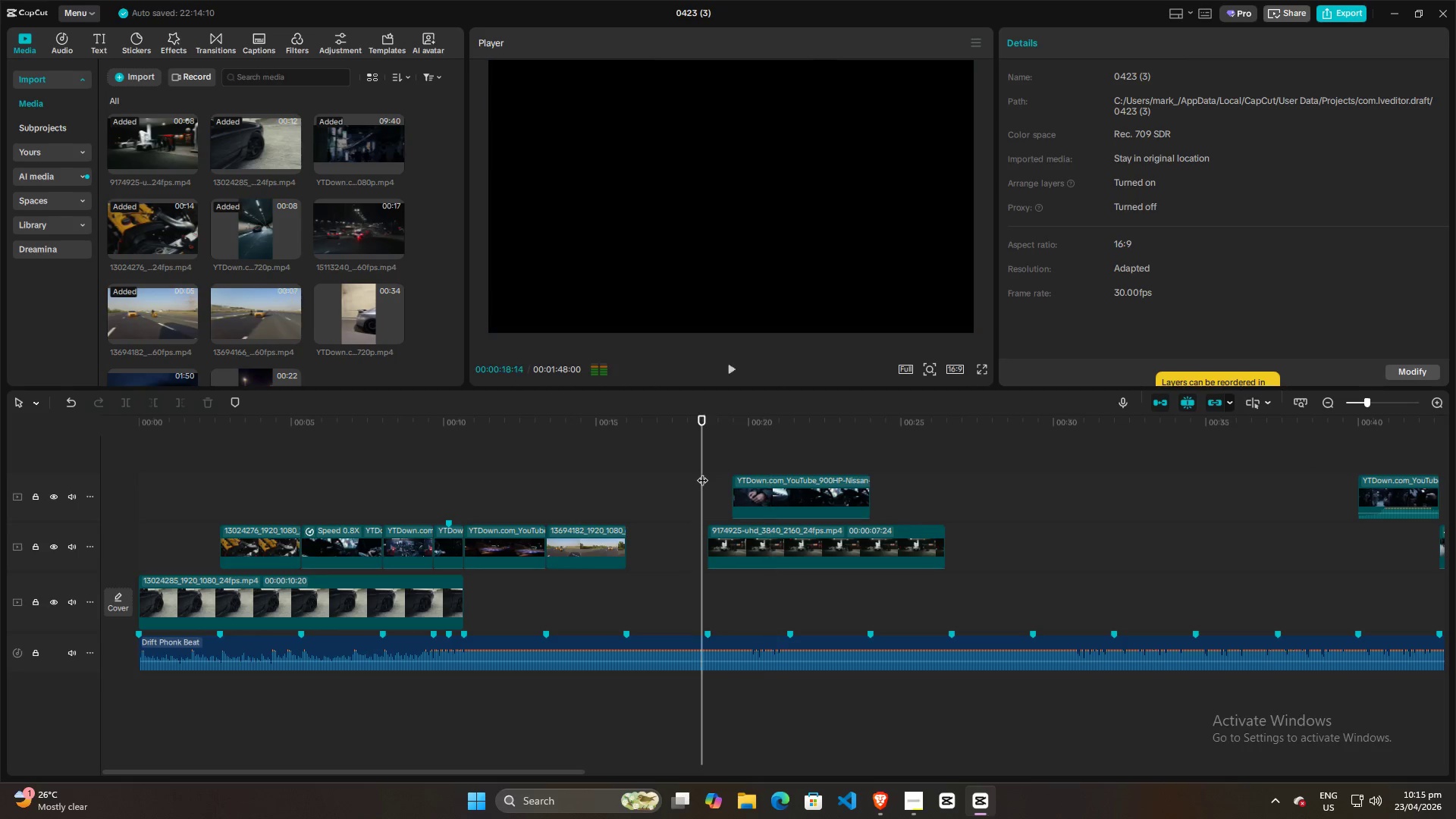 
key(Space)
 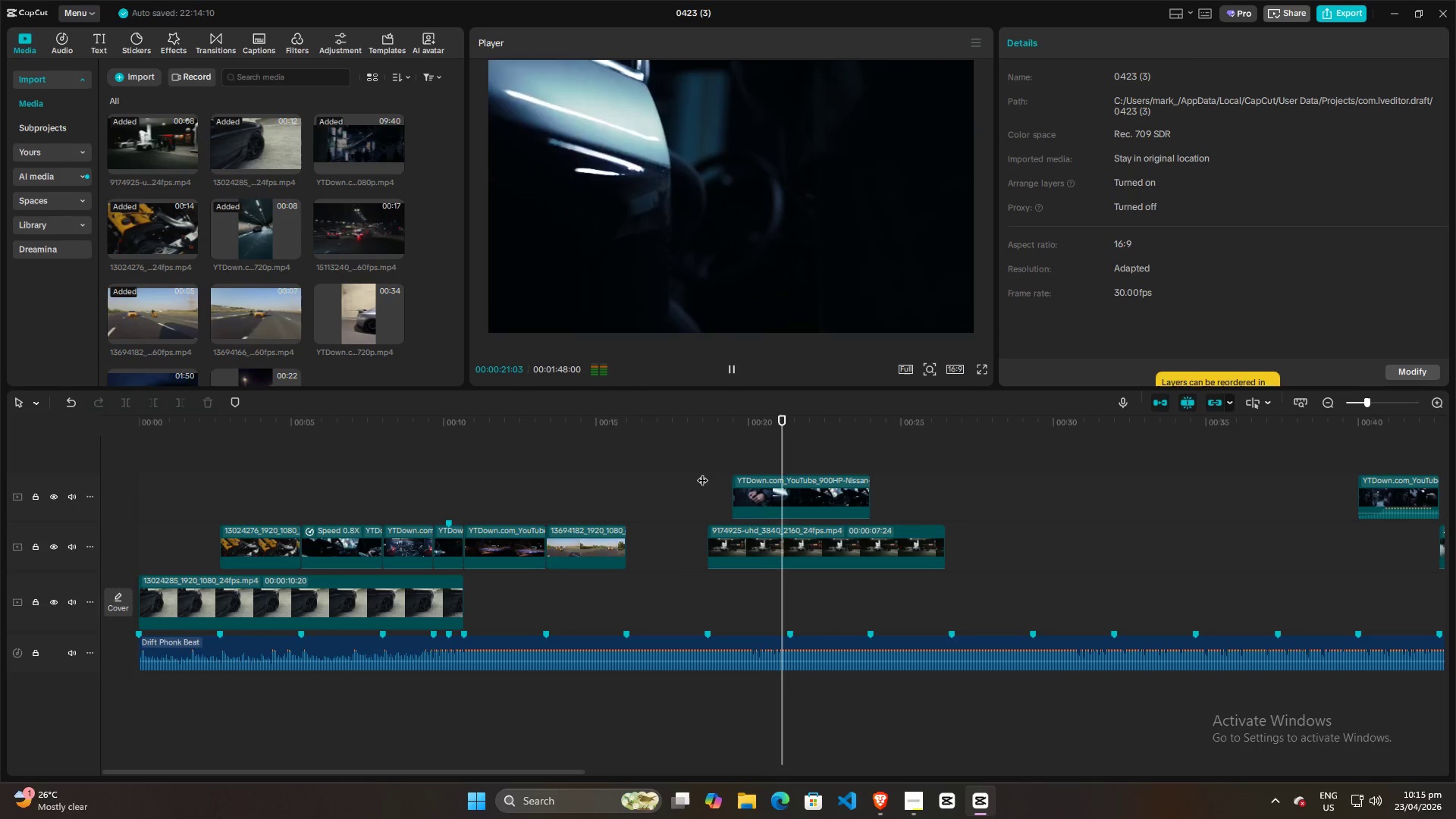 
left_click([702, 472])
 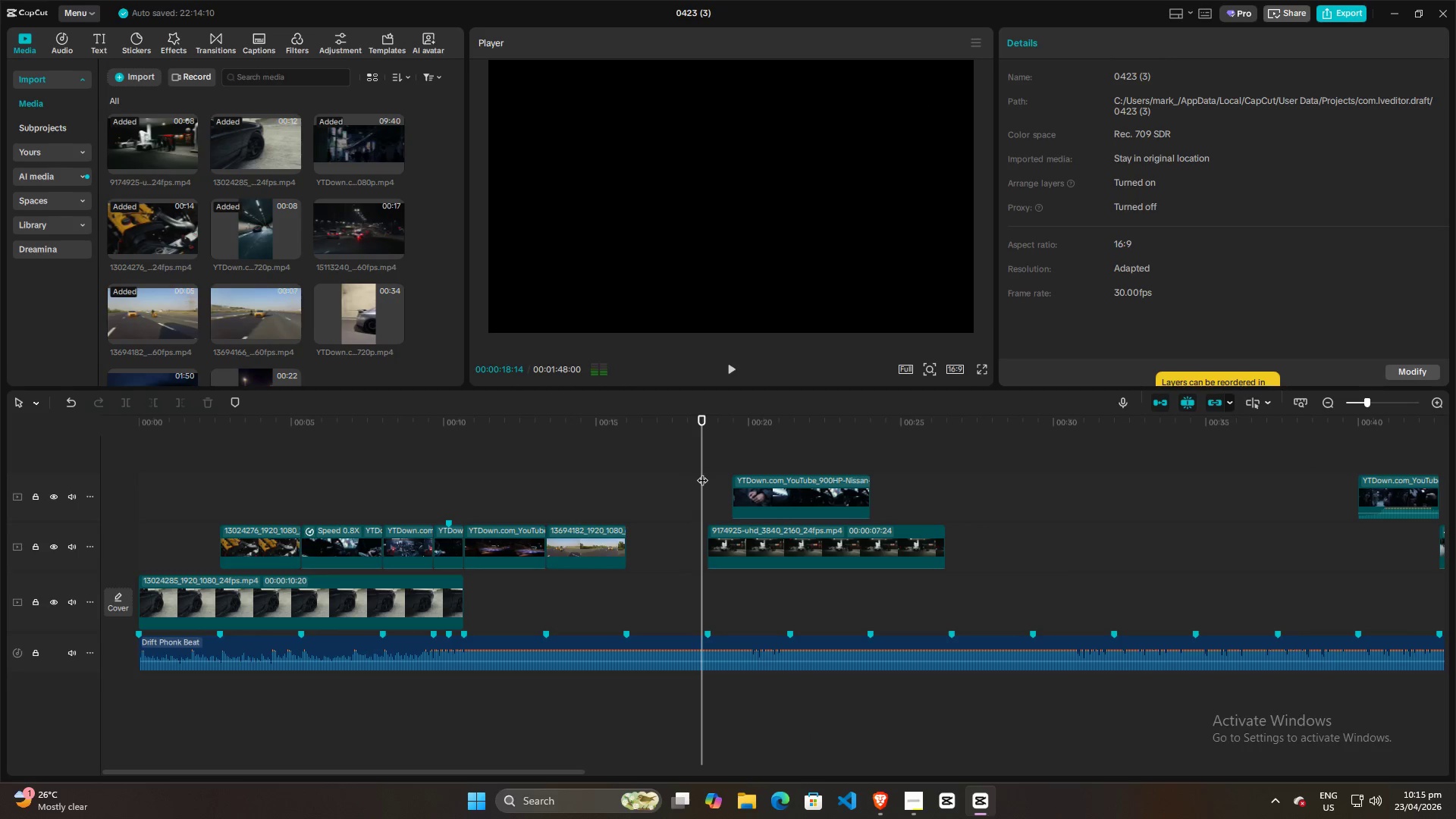 
key(Space)
 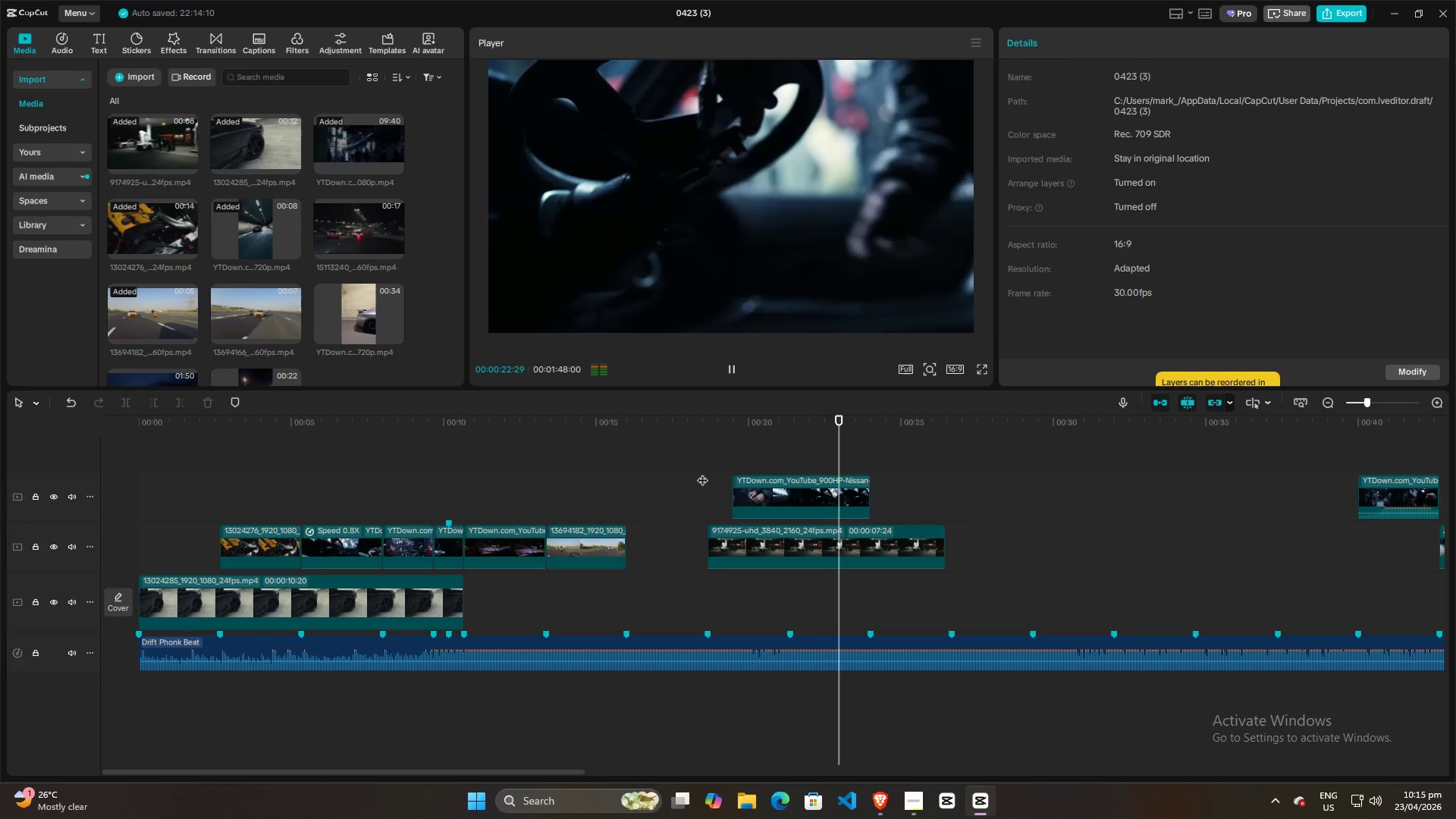 
wait(6.03)
 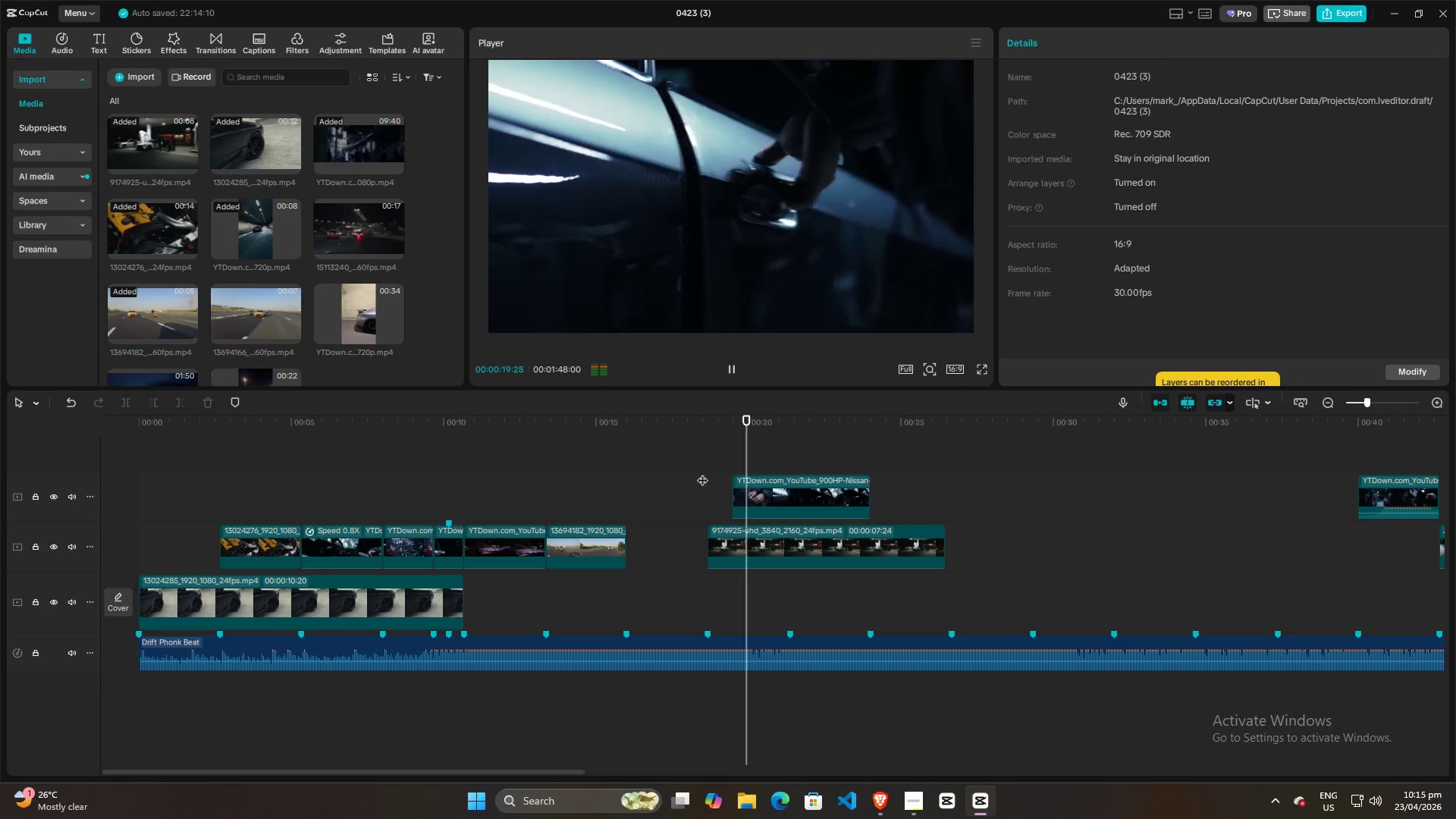 
key(Space)
 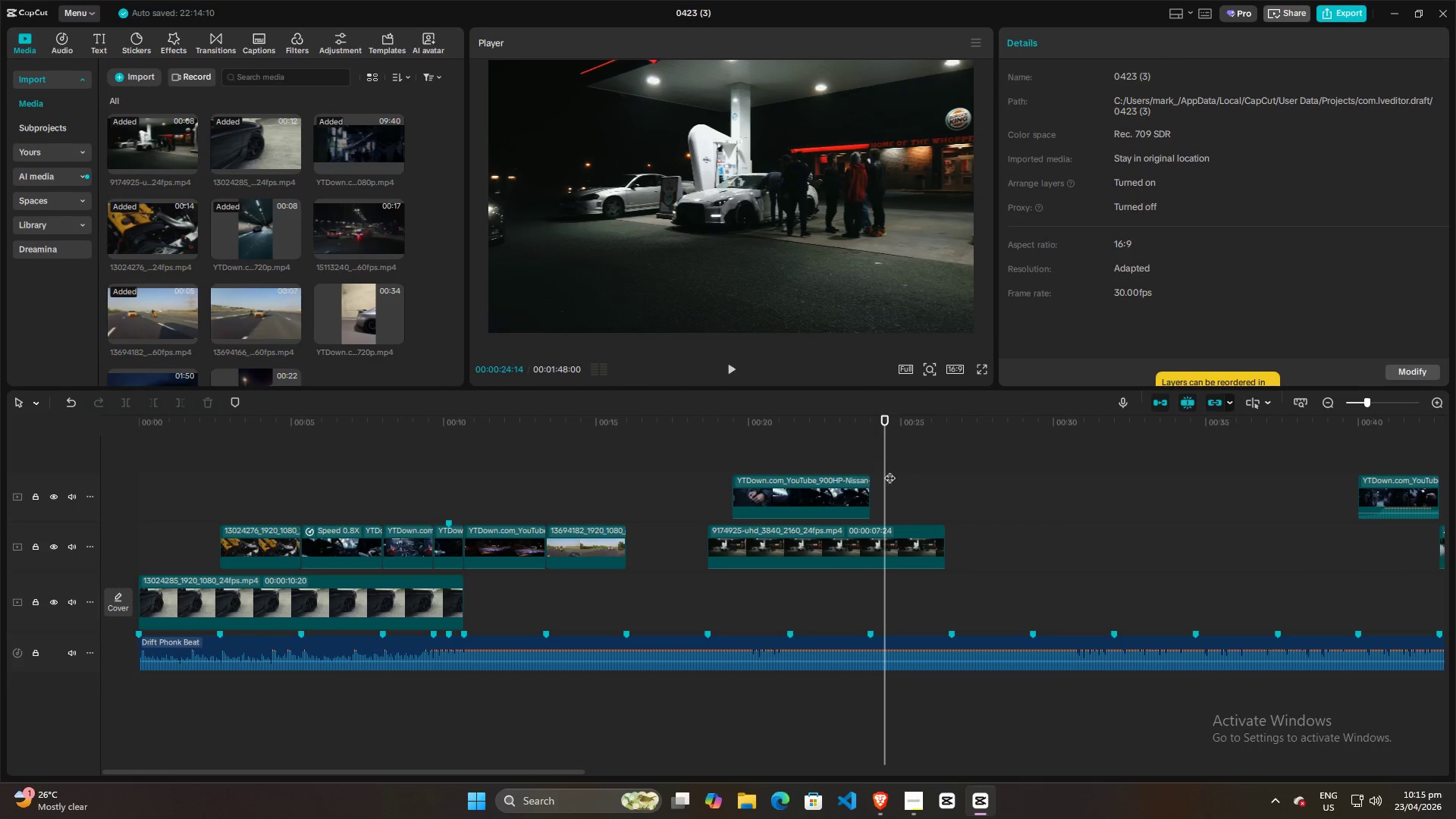 
left_click_drag(start_coordinate=[886, 470], to_coordinate=[868, 471])
 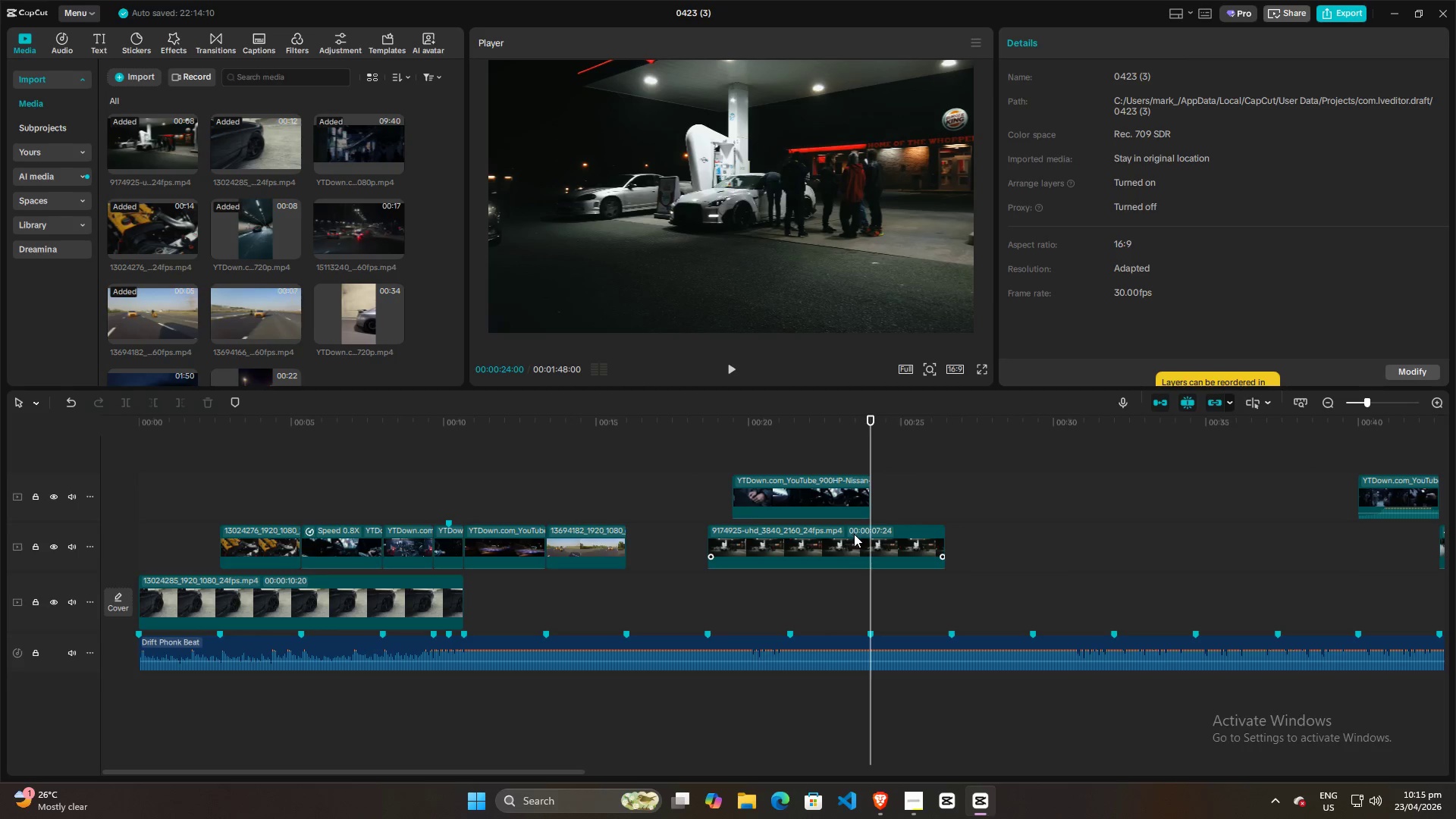 
left_click([854, 534])
 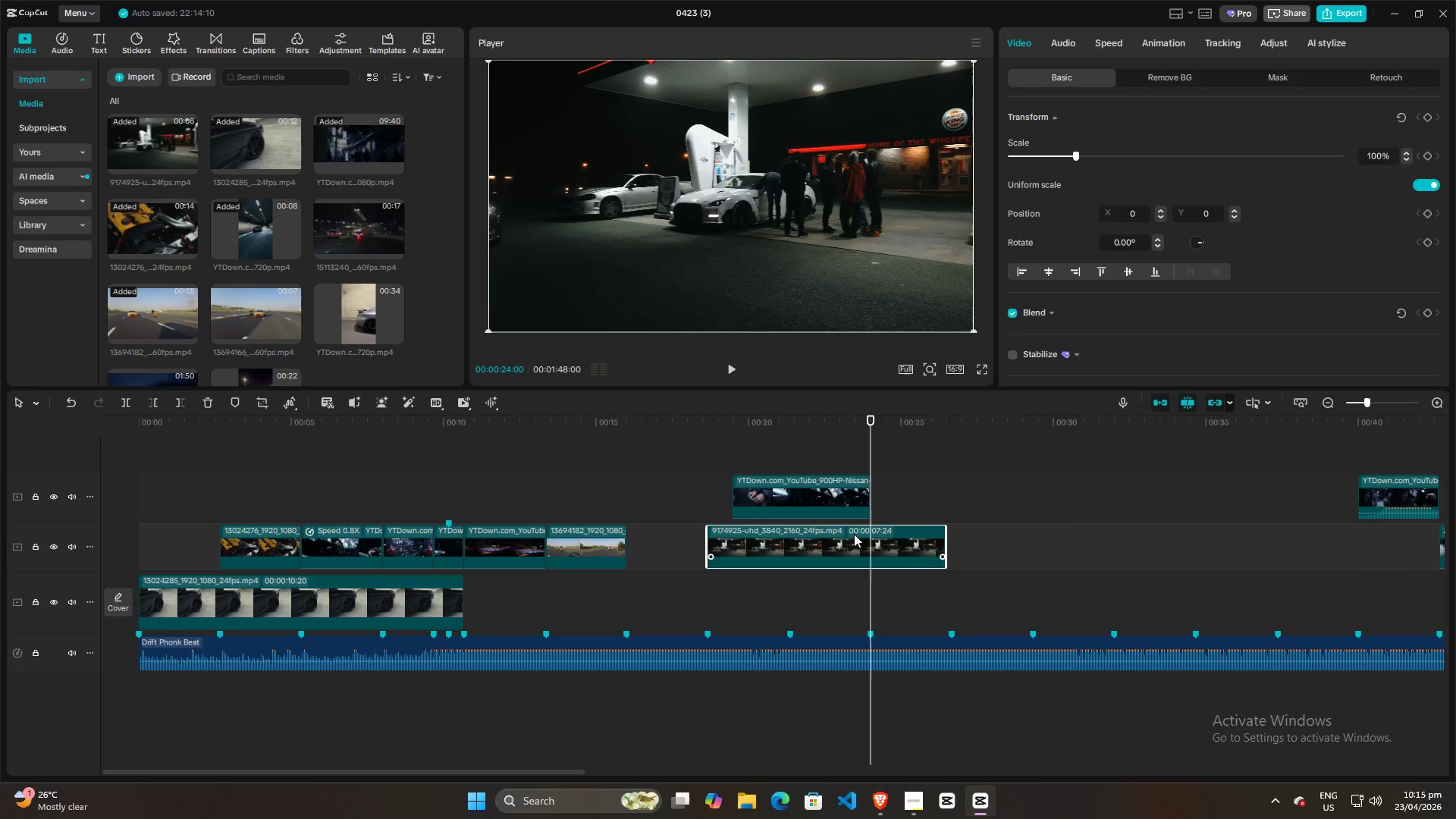 
key(W)
 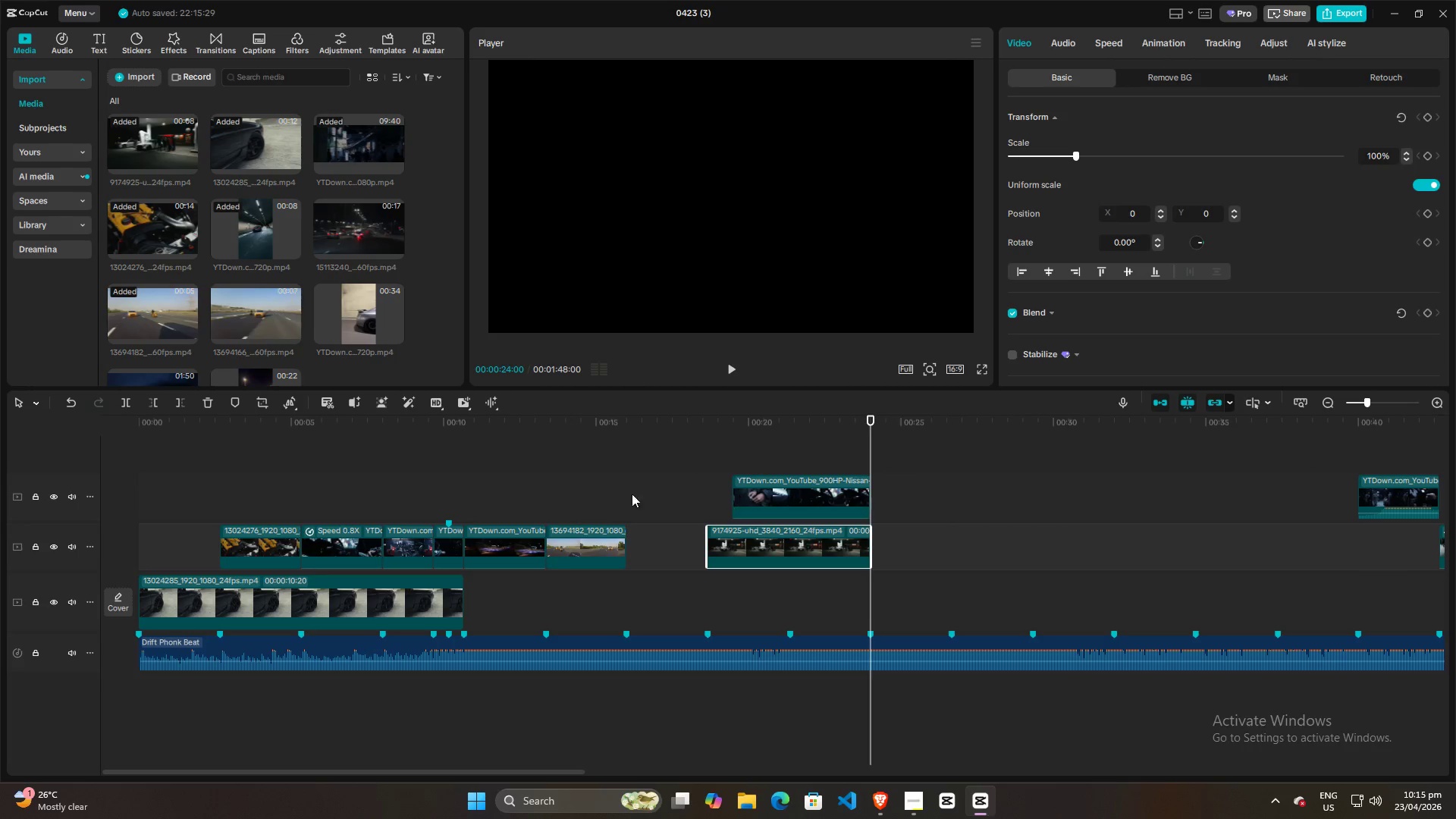 
scroll: coordinate [393, 292], scroll_direction: down, amount: 3.0
 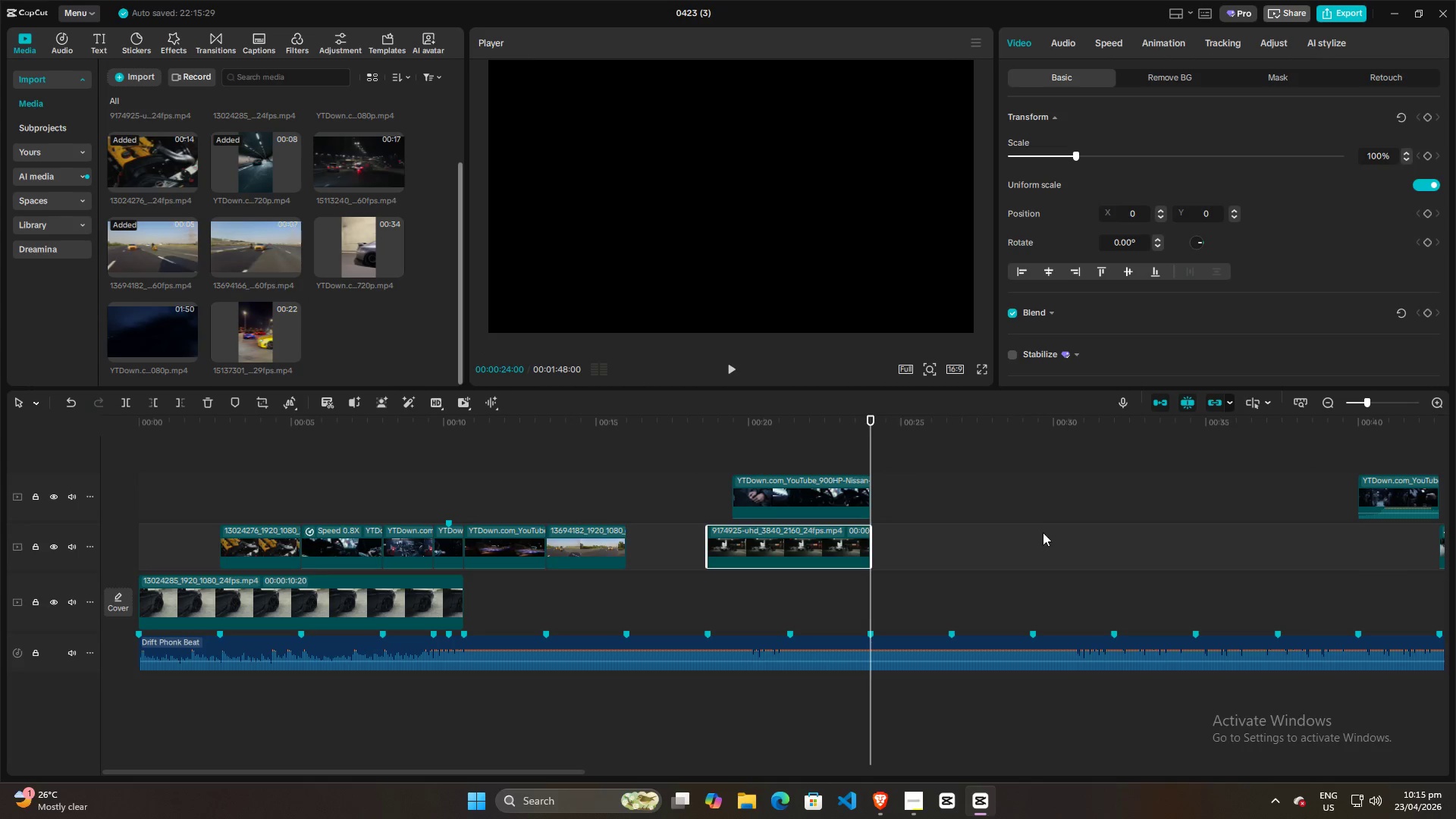 
hold_key(key=ControlLeft, duration=0.75)
 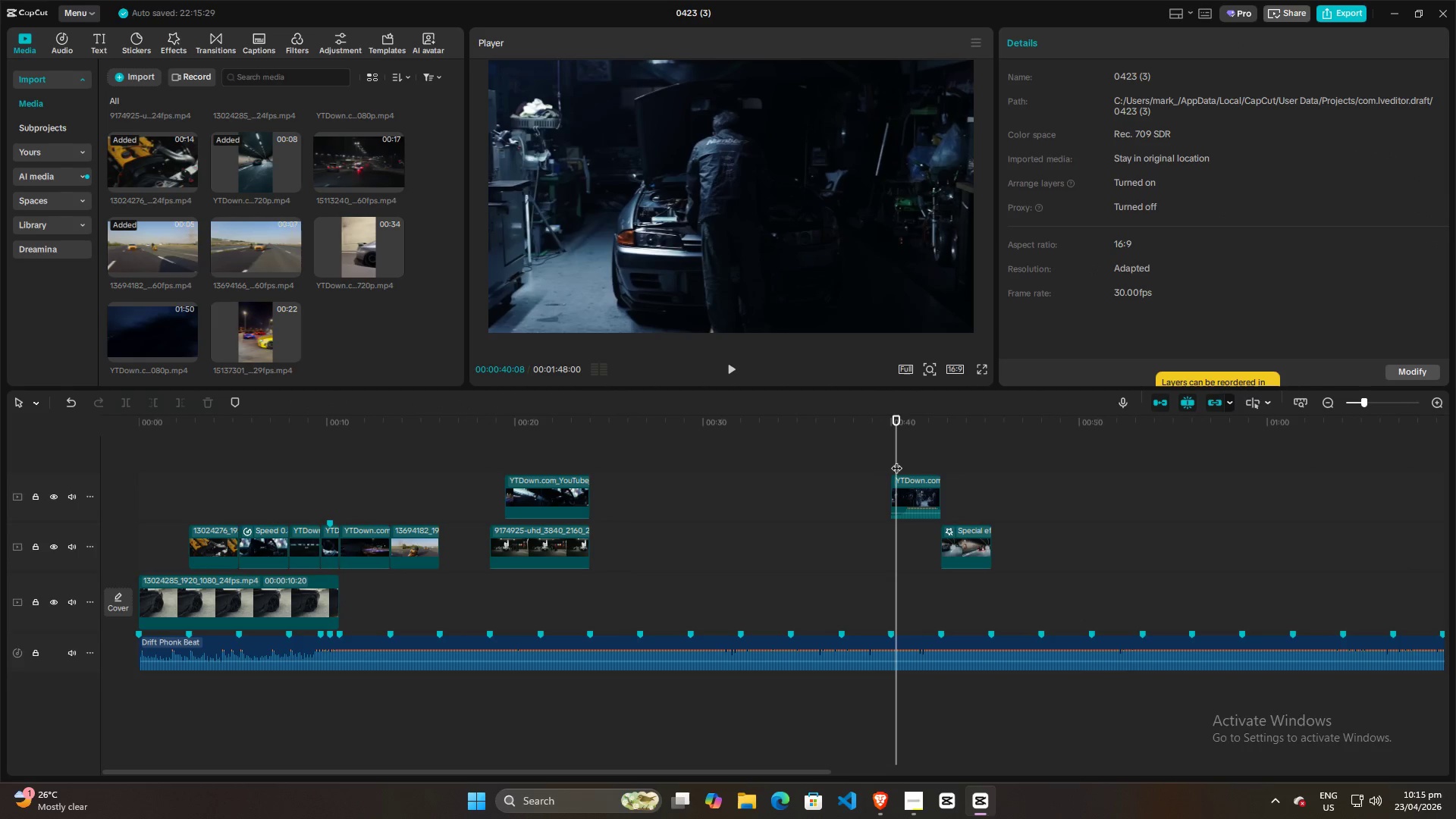 
left_click([896, 460])
 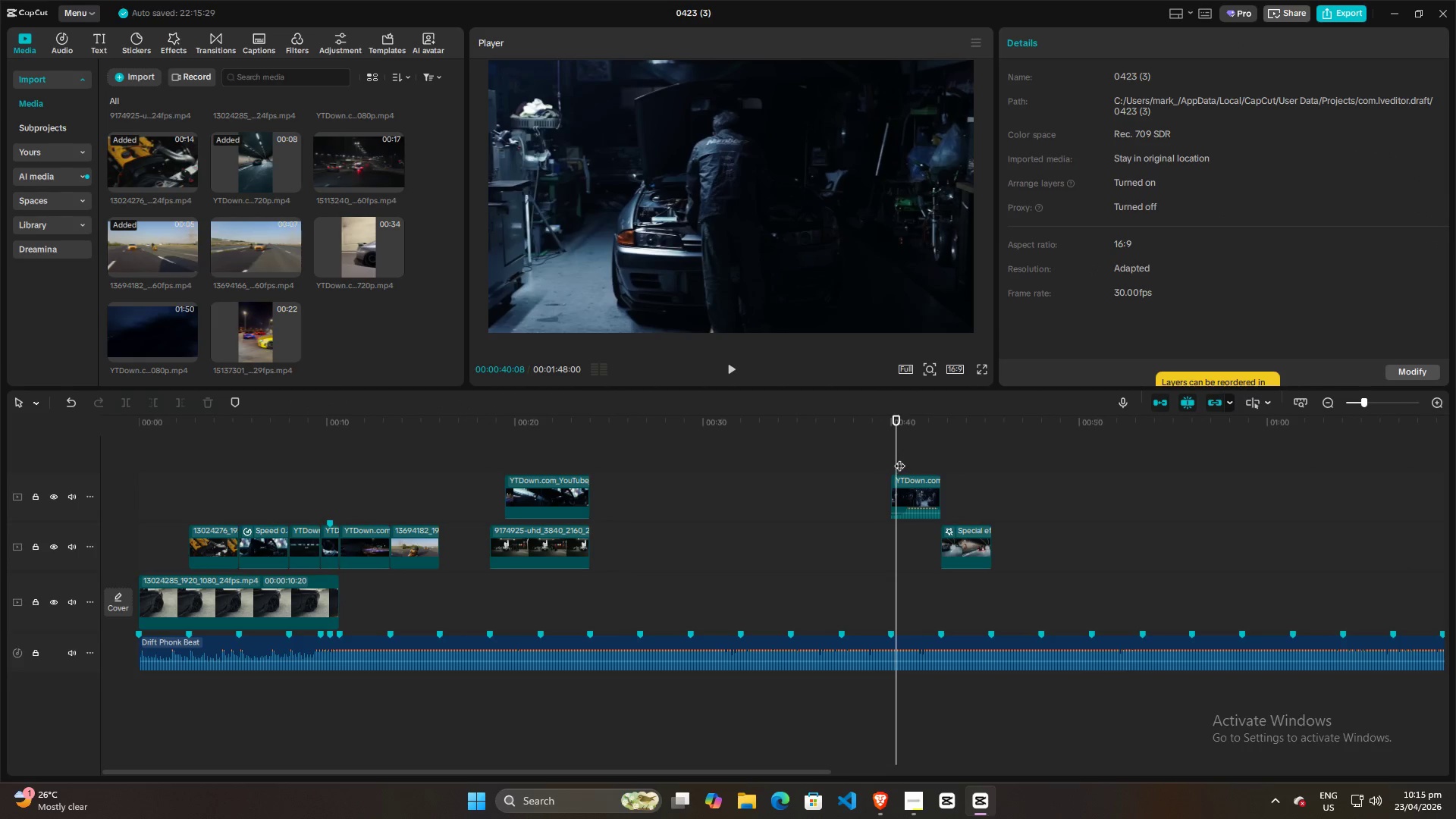 
scroll: coordinate [1148, 512], scroll_direction: down, amount: 4.0
 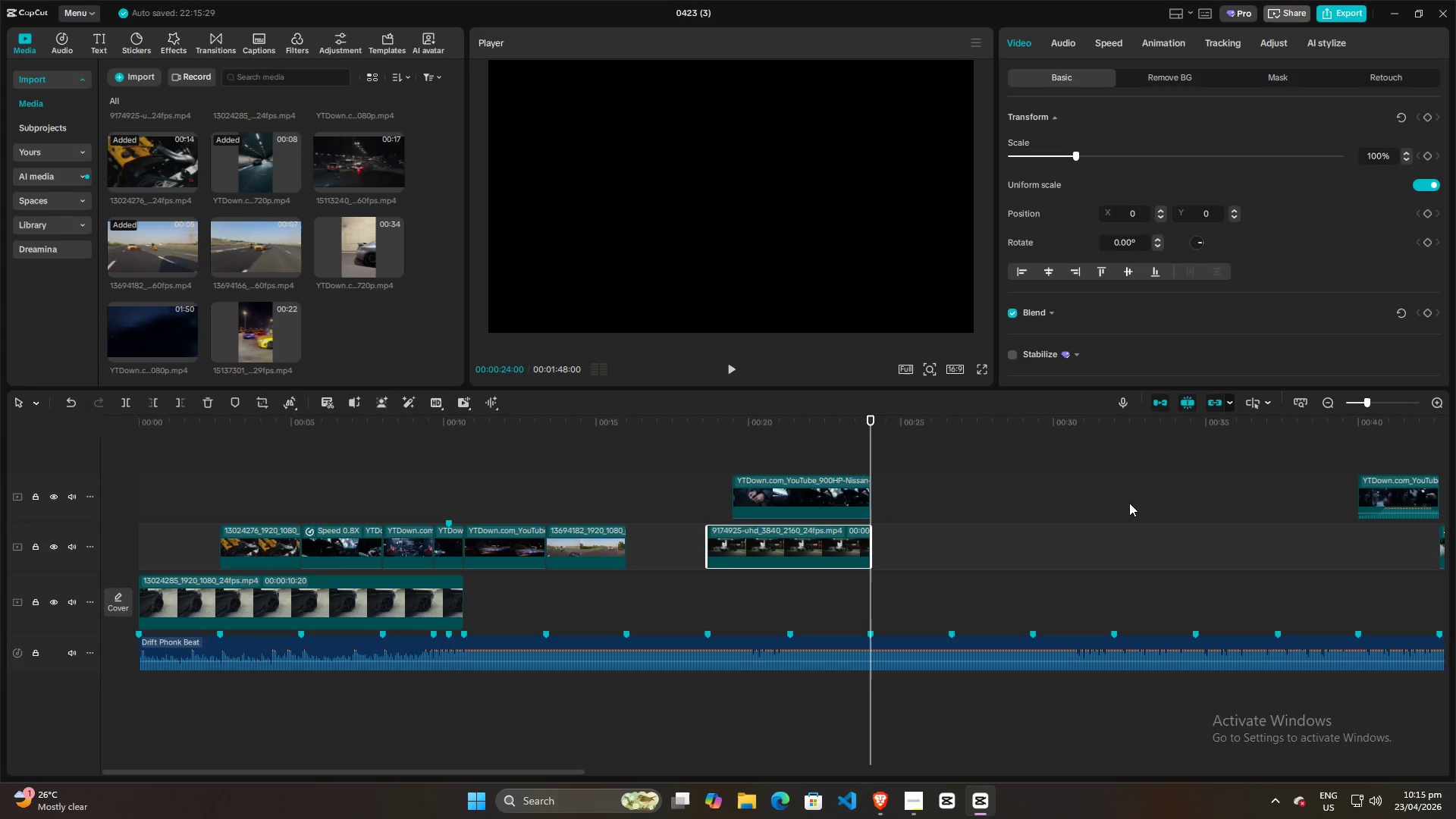 
key(Space)
 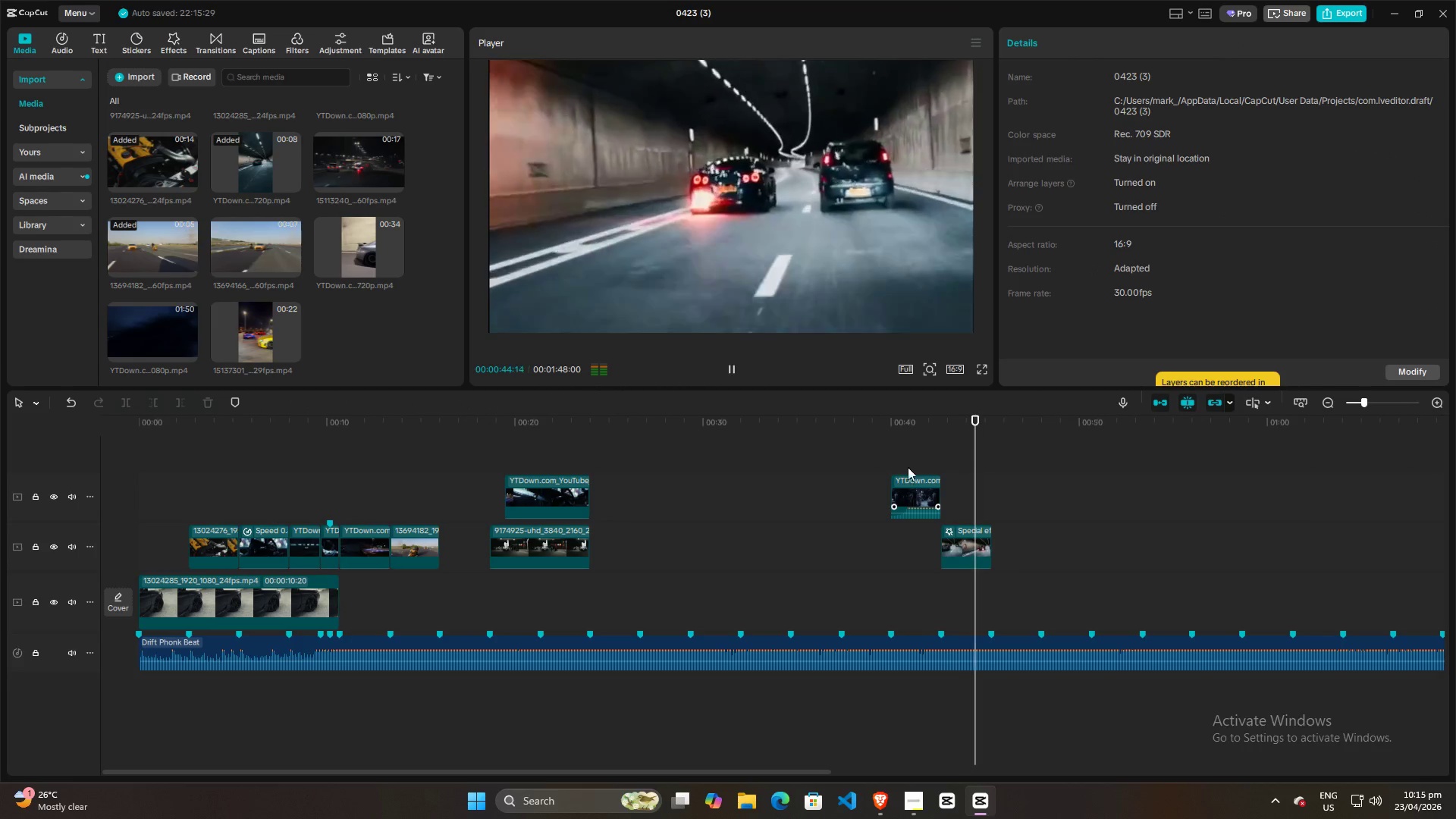 
scroll: coordinate [1129, 503], scroll_direction: down, amount: 5.0
 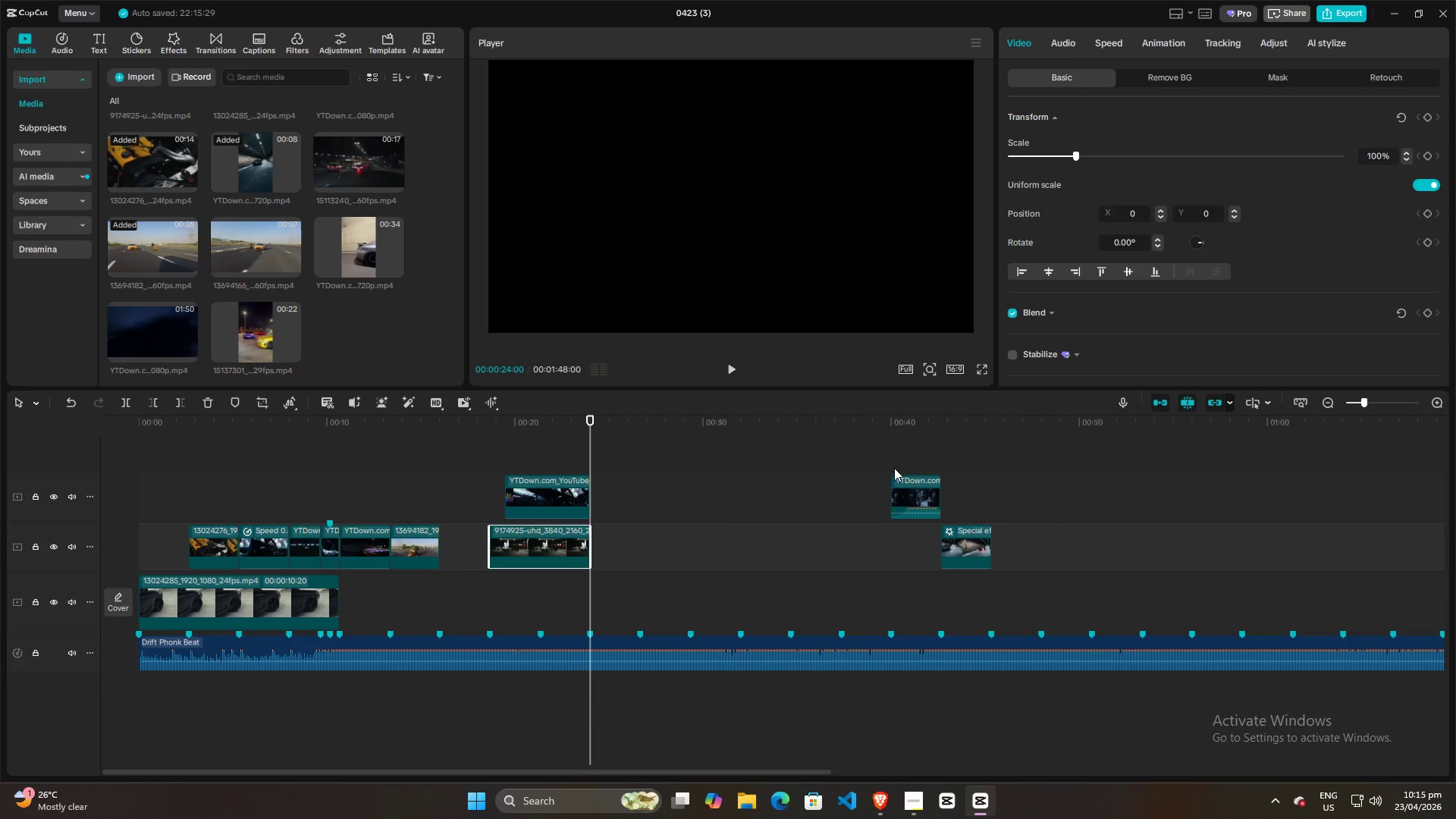 
wait(5.28)
 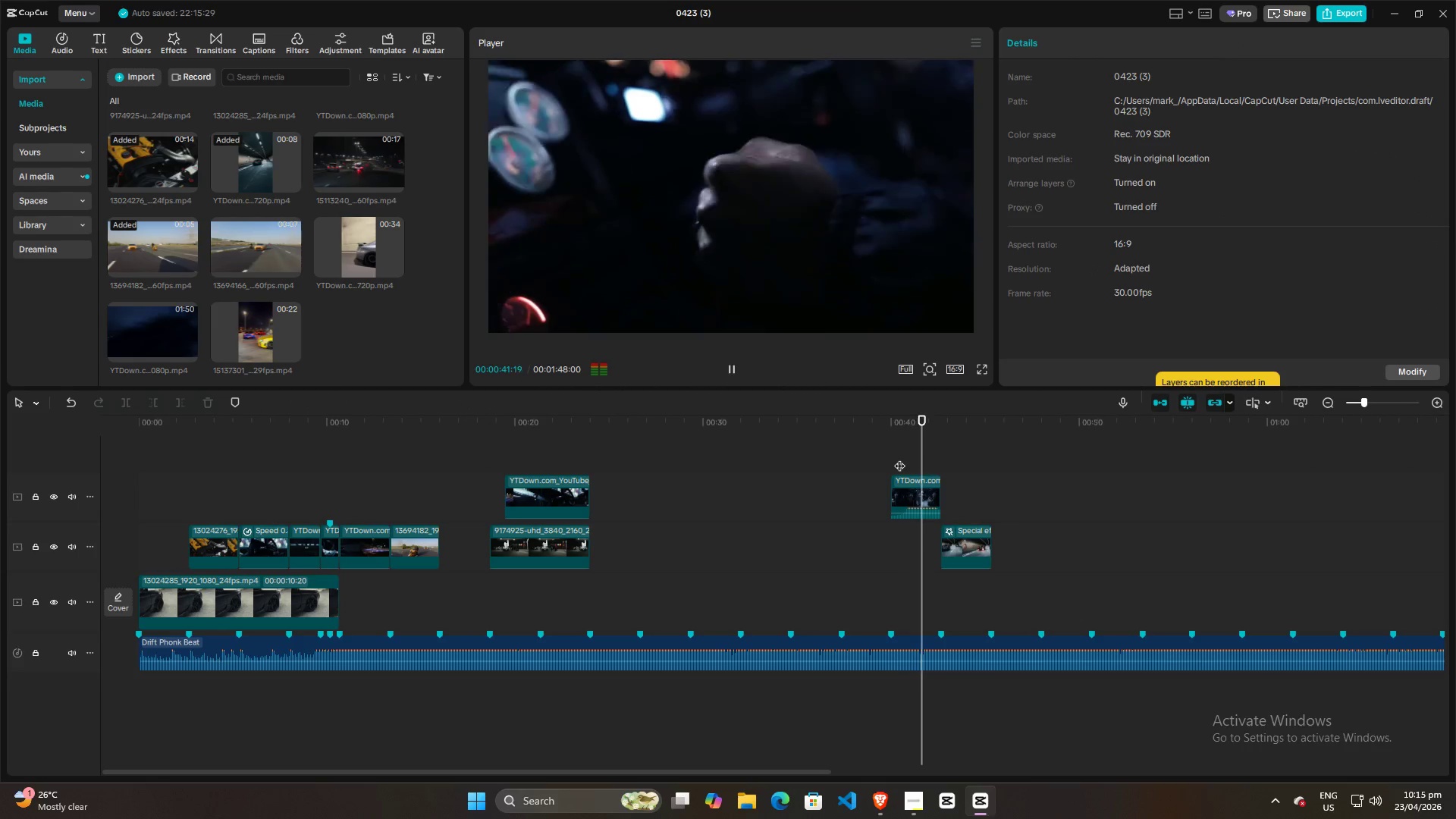 
key(Space)
 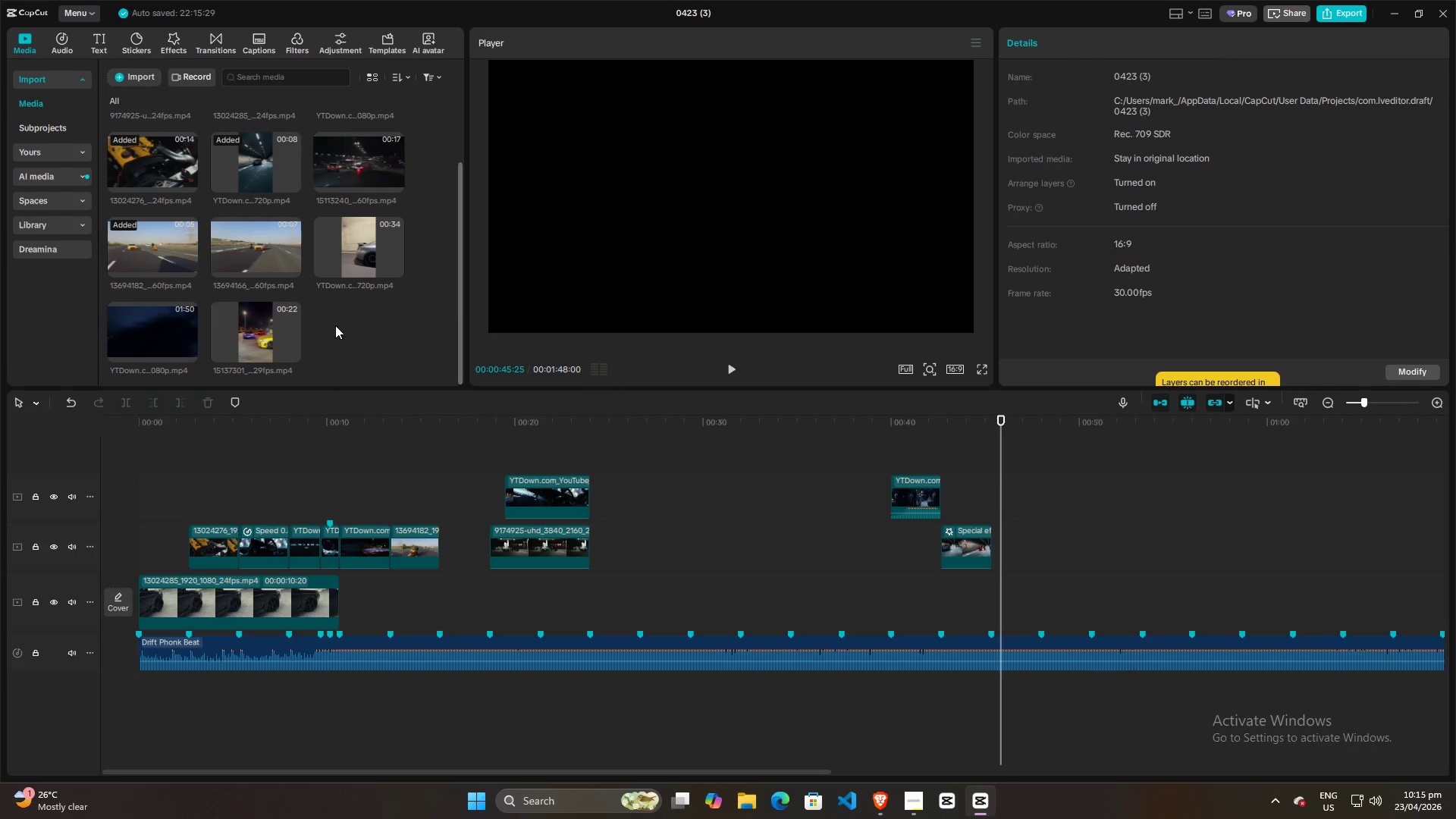 
left_click([335, 325])
 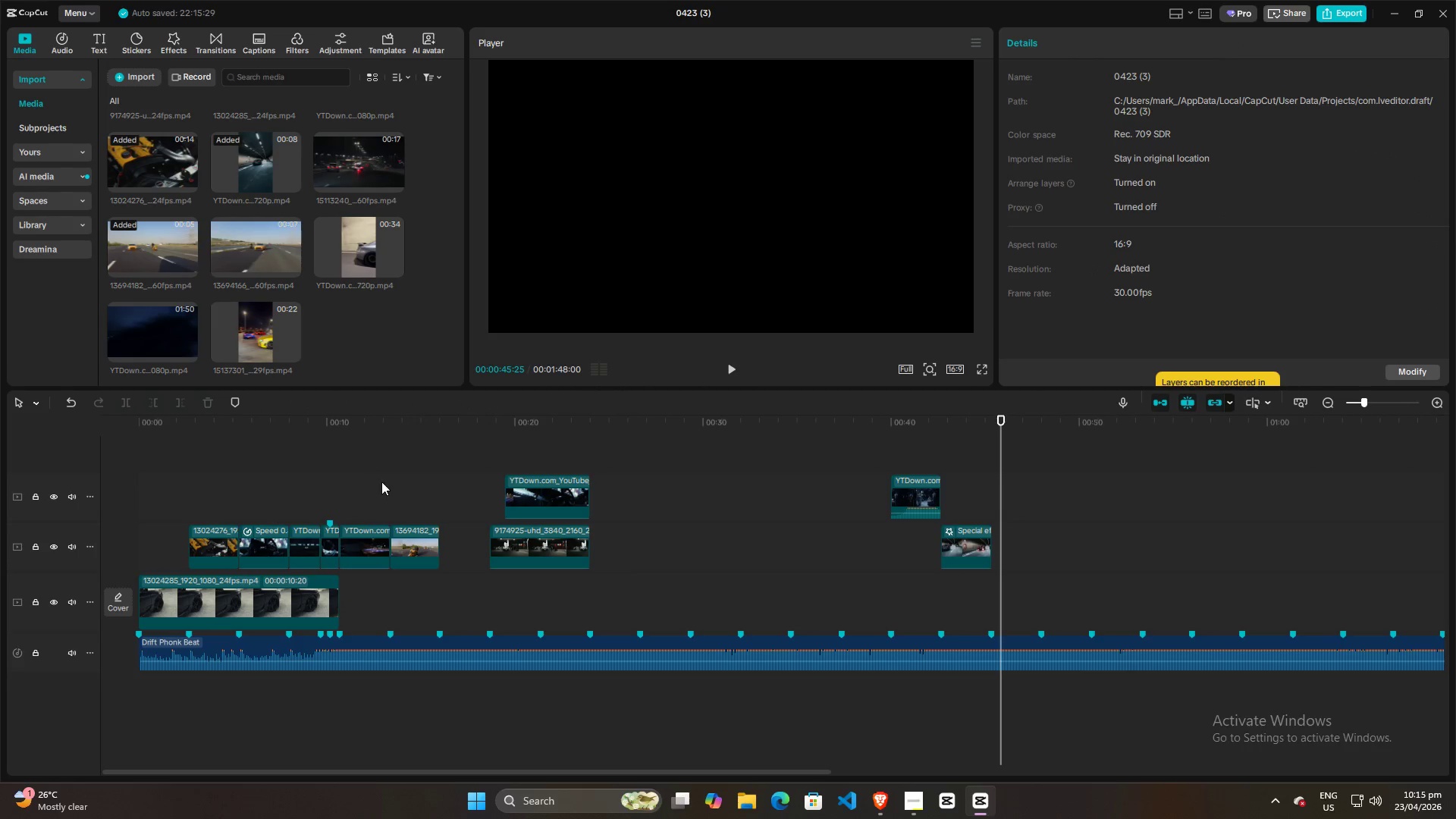 
left_click([391, 475])
 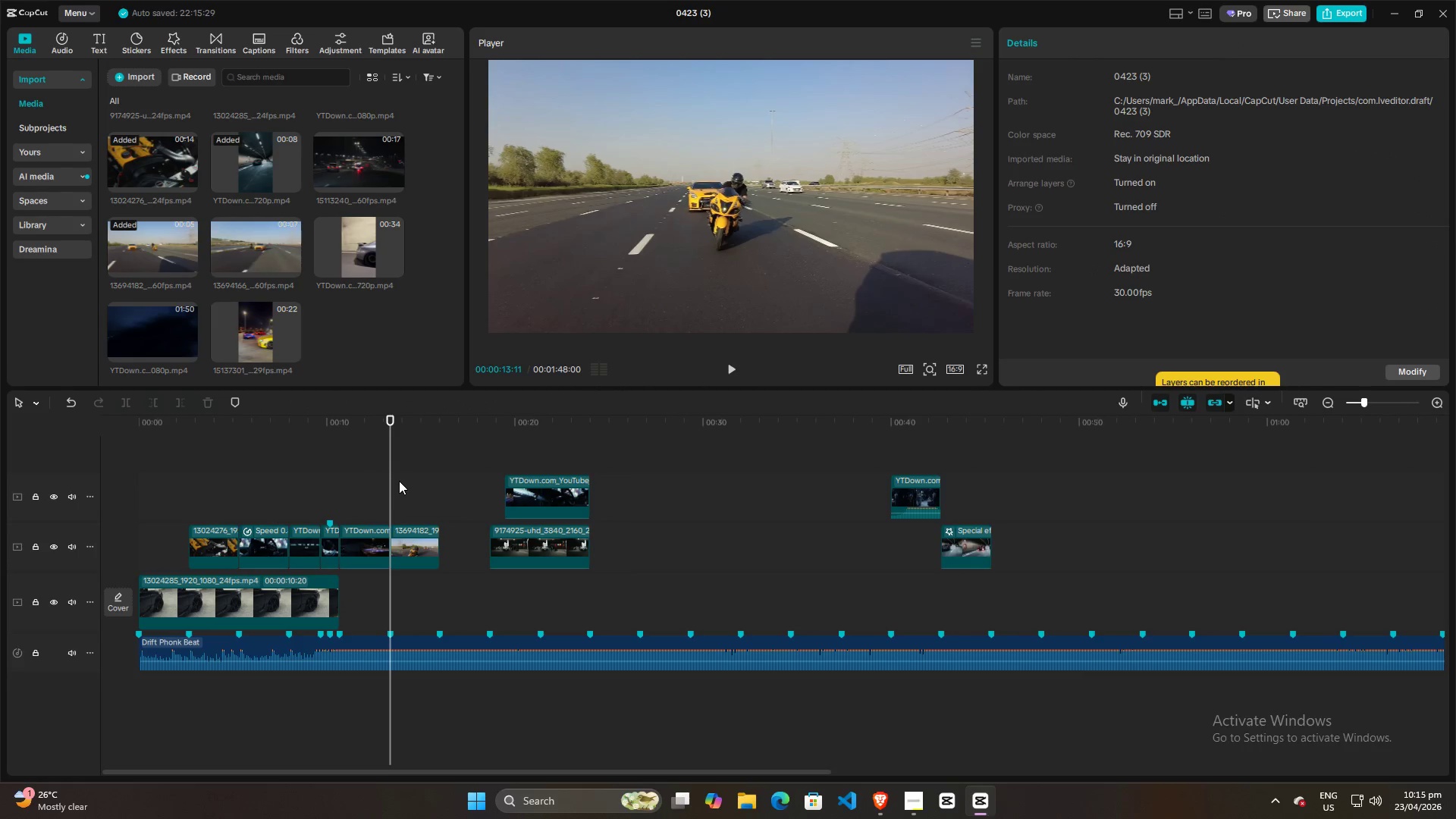 
key(Space)
 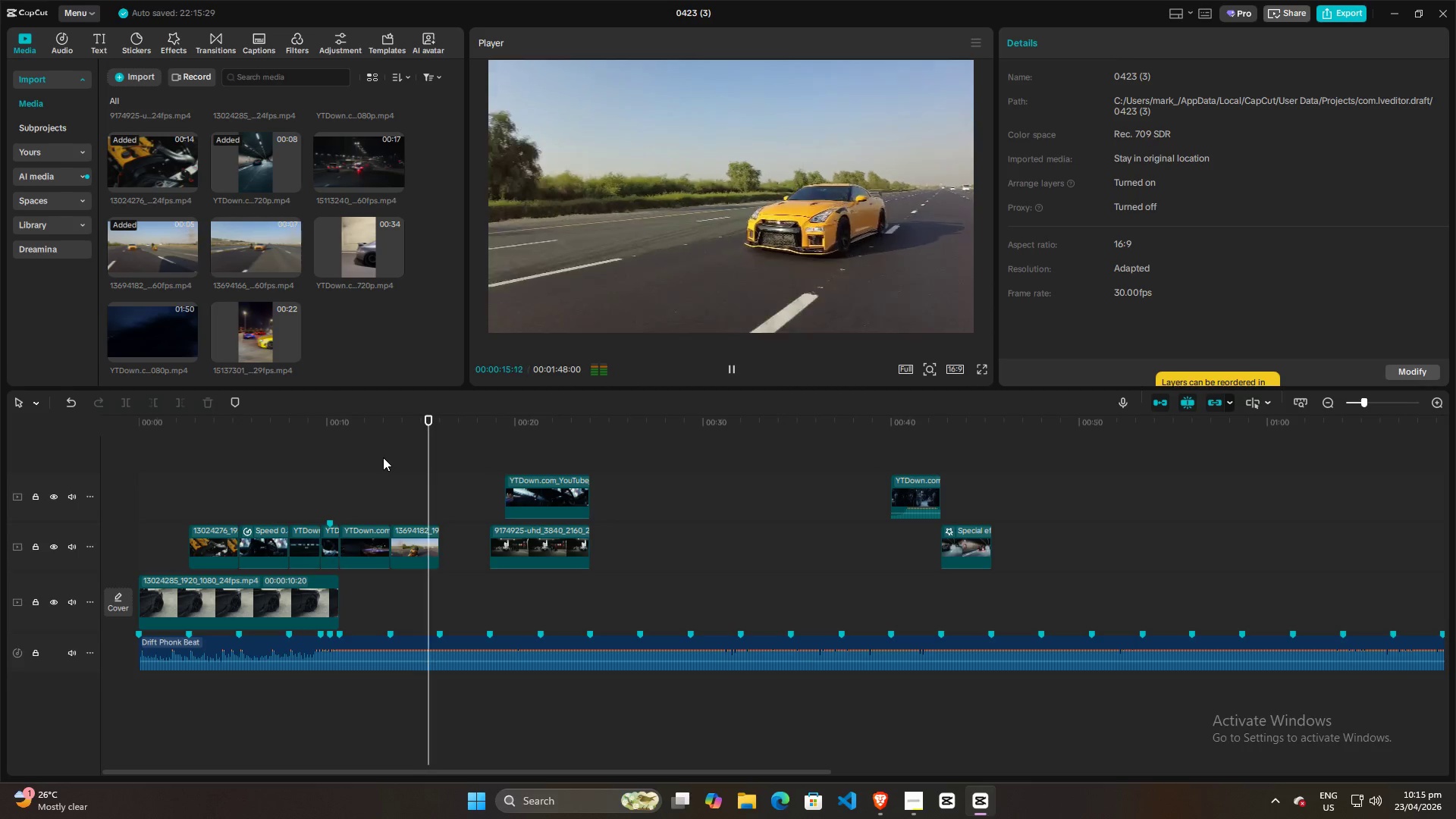 
key(Space)
 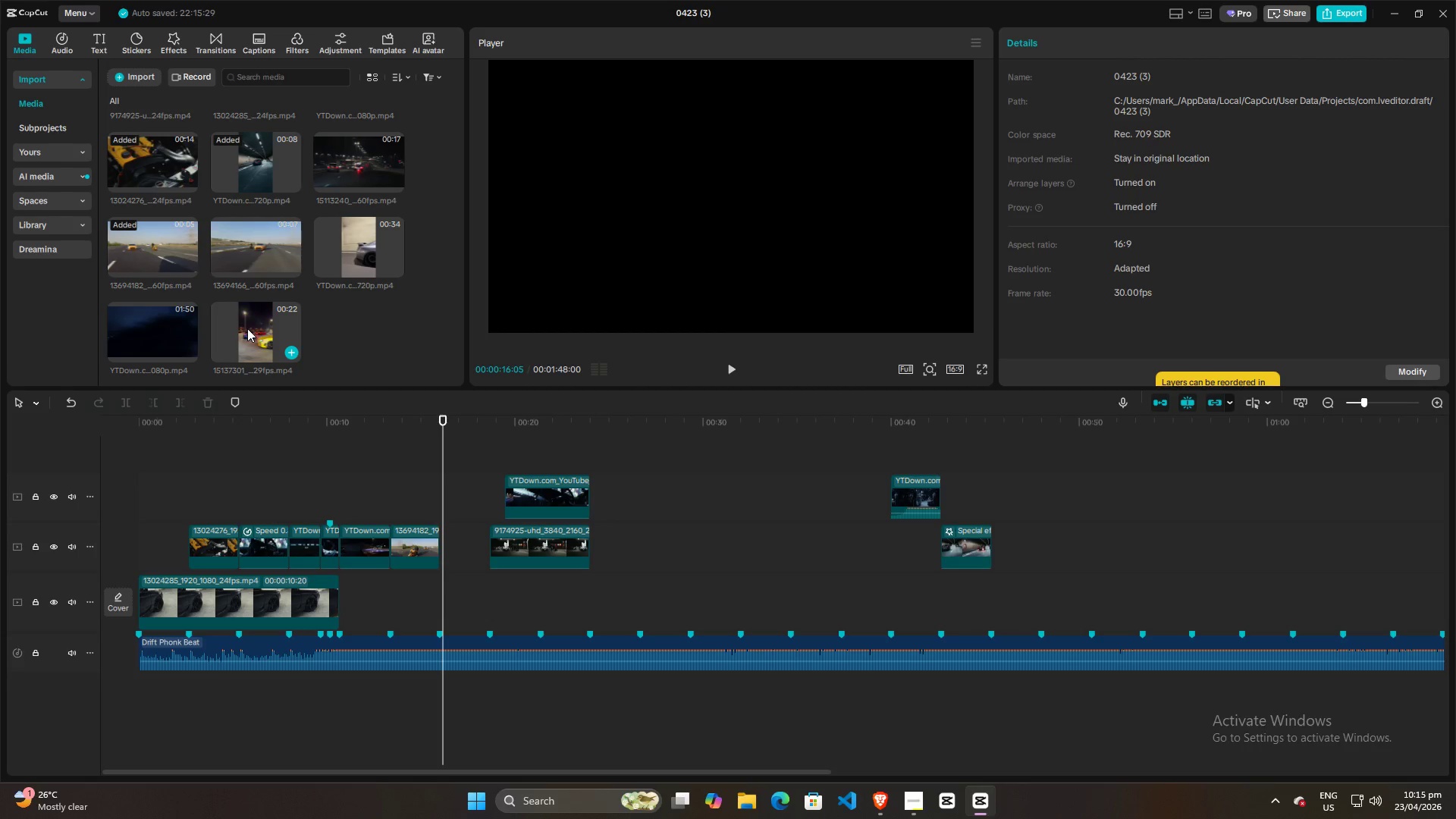 
left_click([150, 332])
 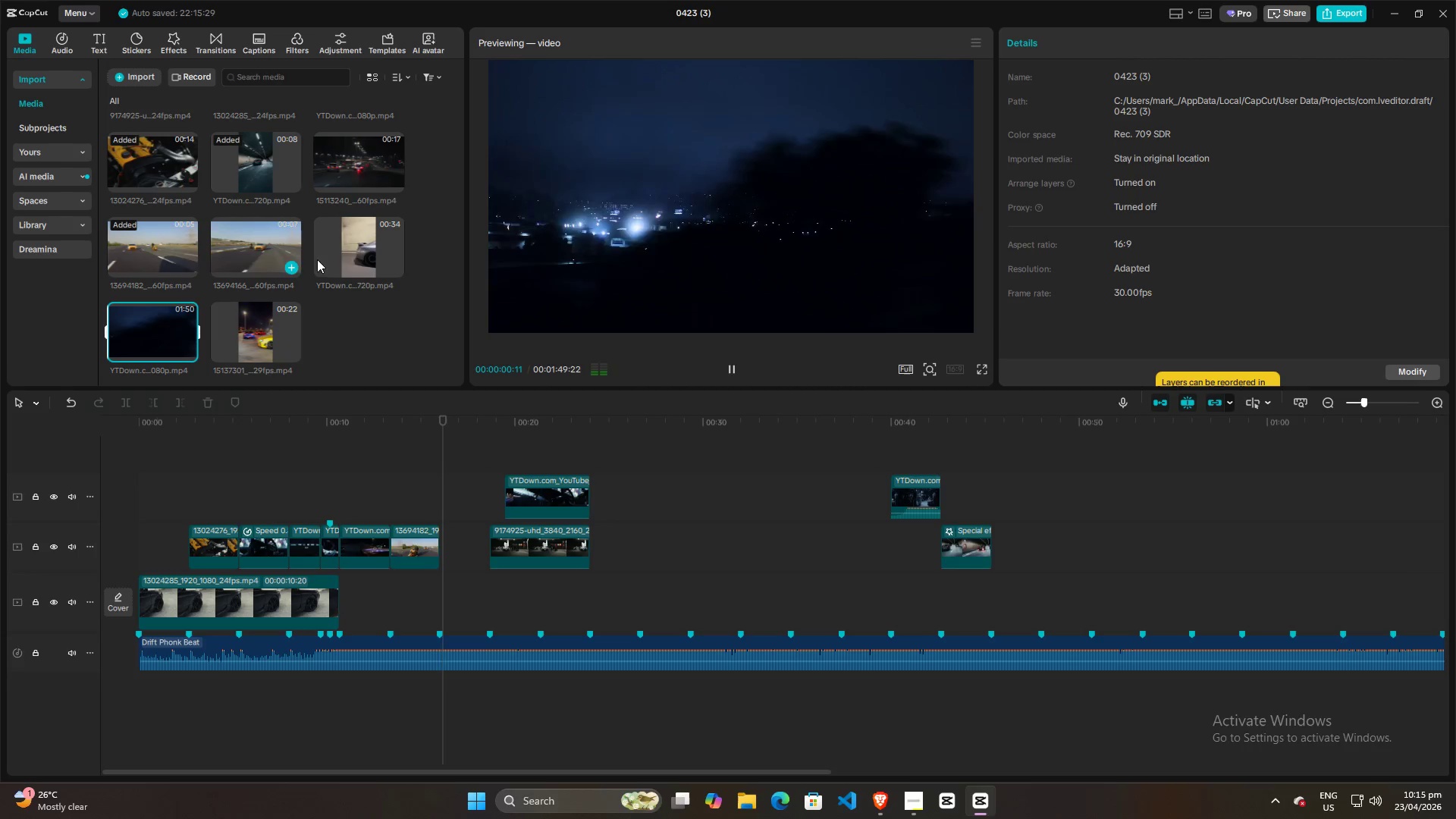 
left_click([369, 249])
 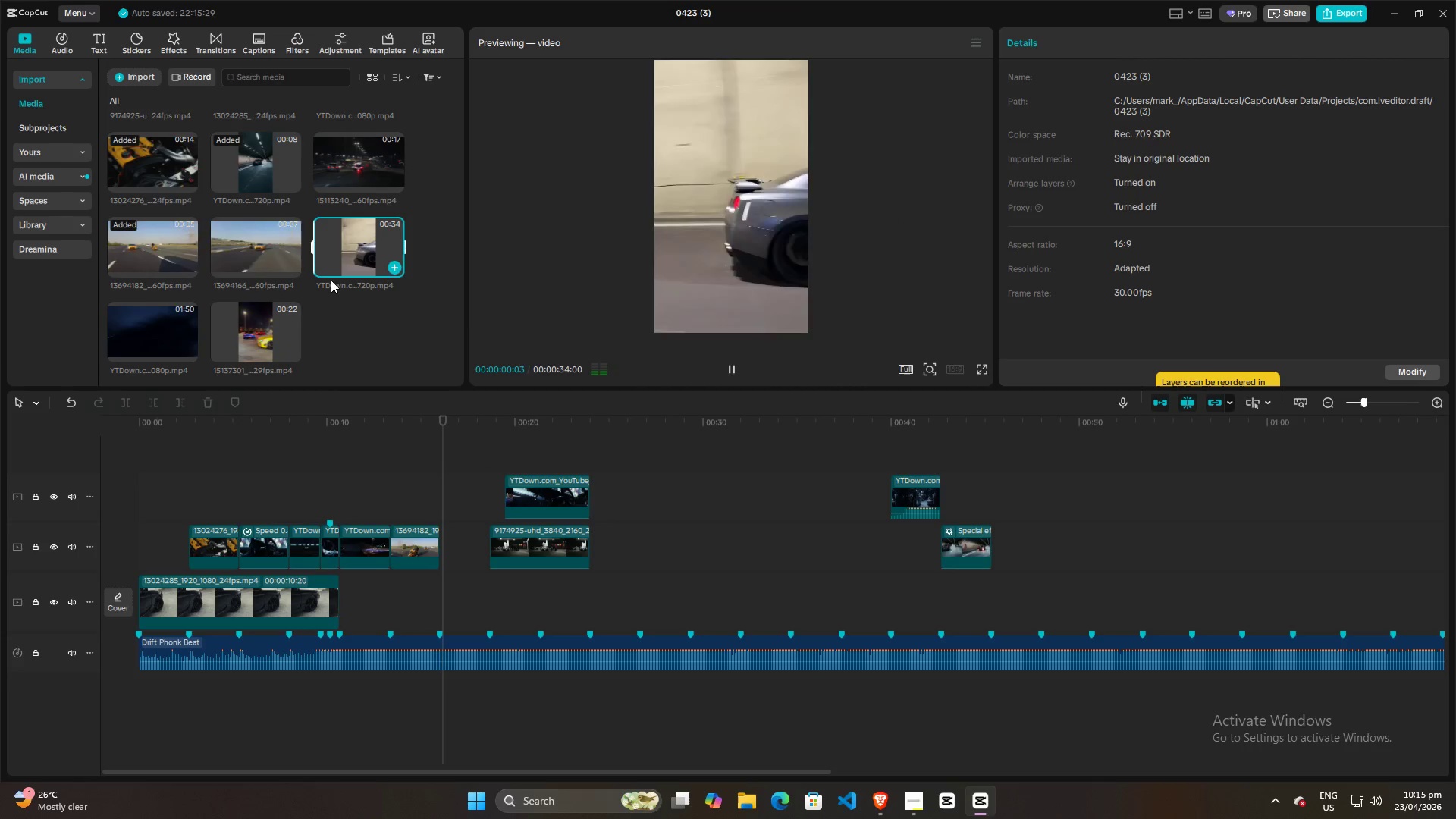 
left_click([350, 228])
 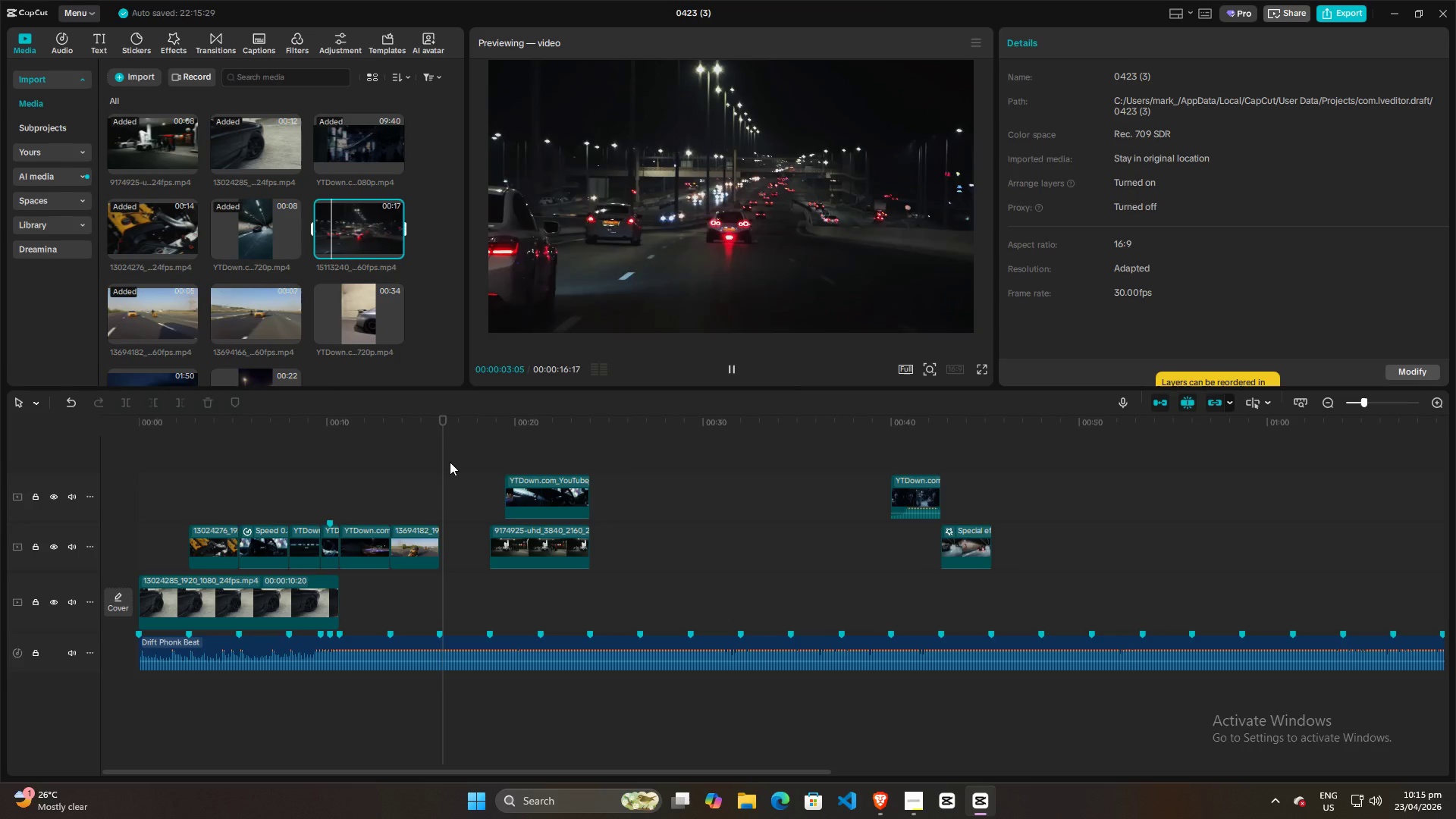 
scroll: coordinate [331, 282], scroll_direction: up, amount: 3.0
 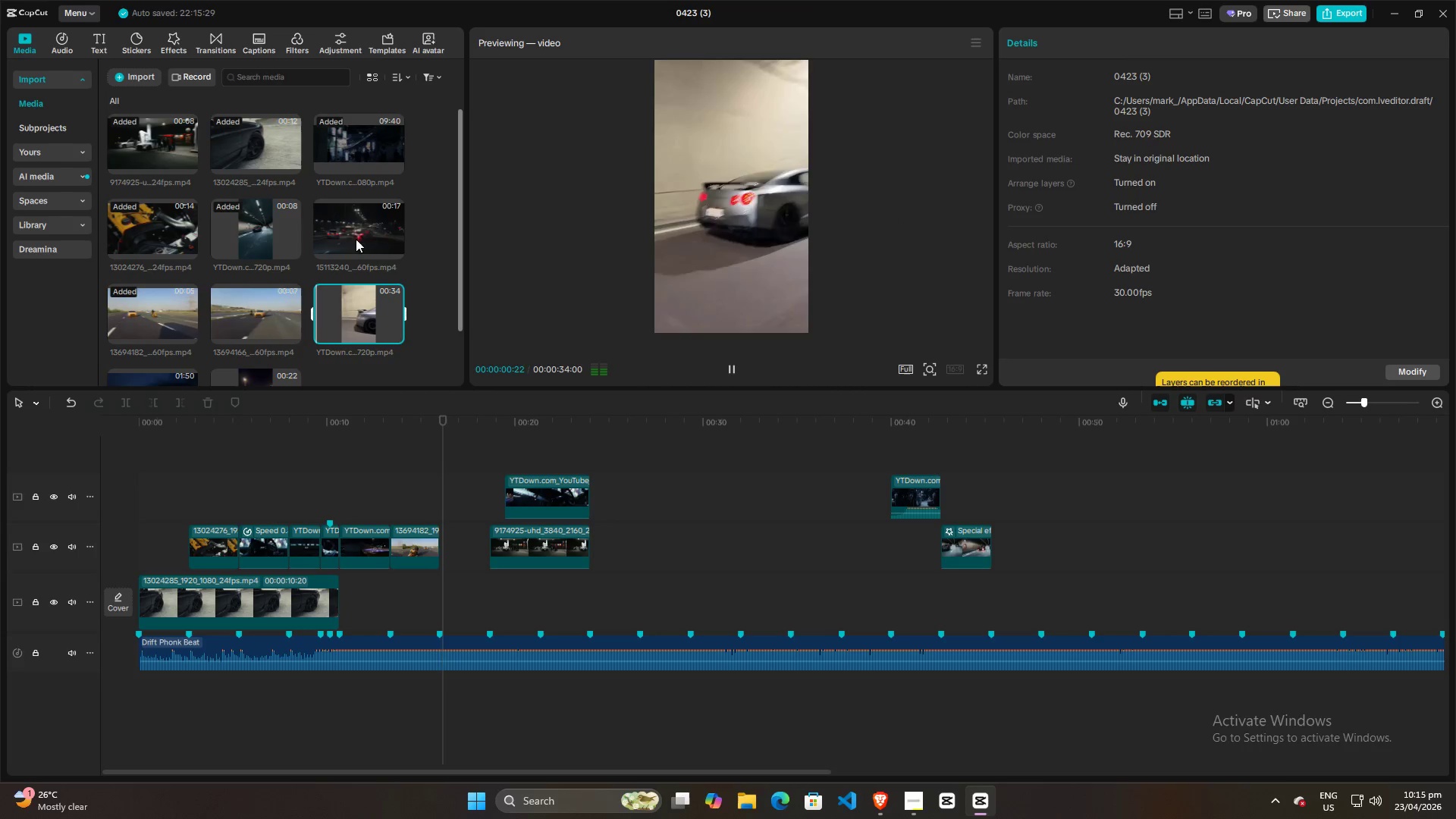 
left_click_drag(start_coordinate=[356, 228], to_coordinate=[478, 453])
 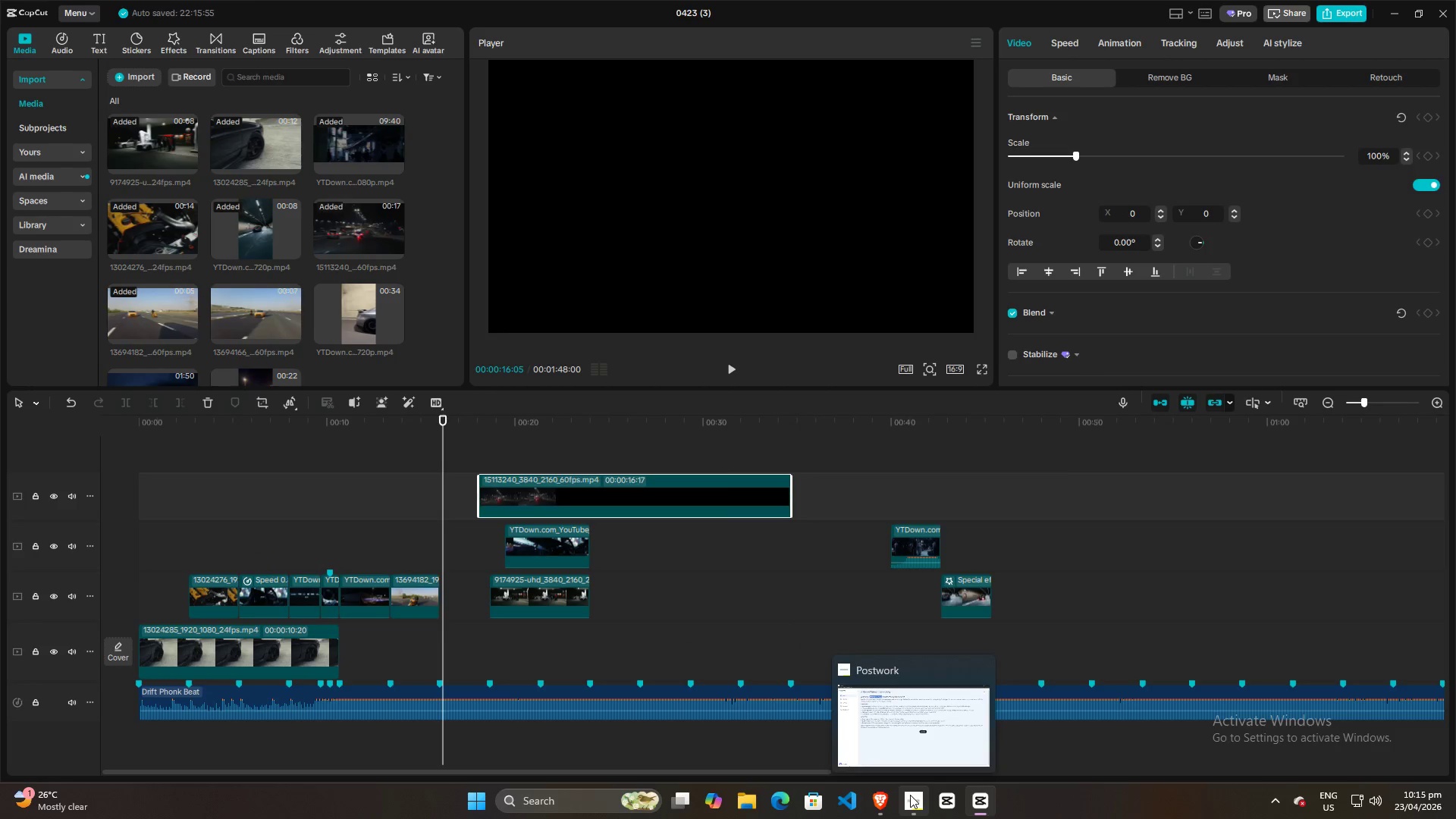 
left_click([910, 795])